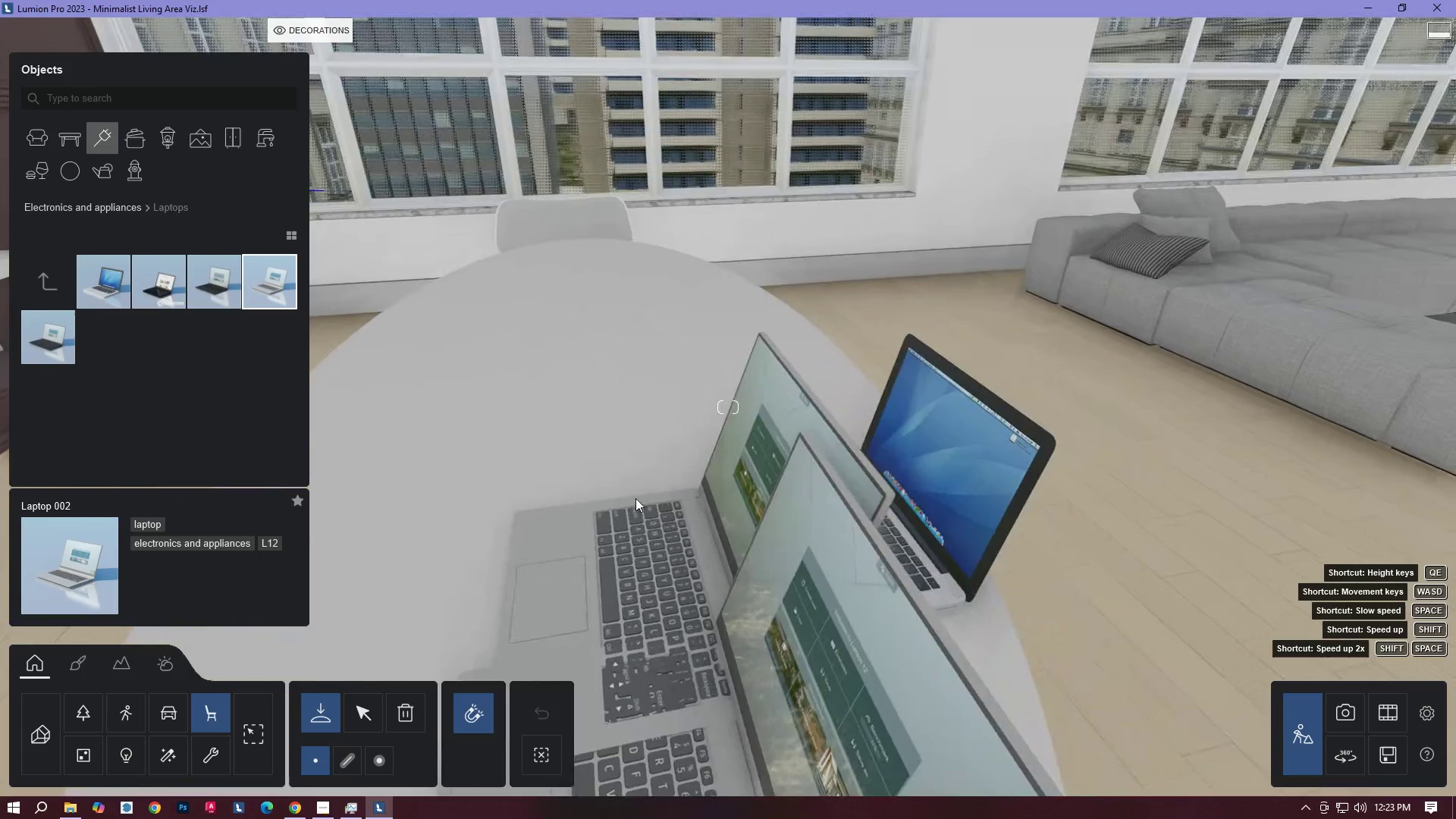 
hold_key(key=W, duration=0.42)
 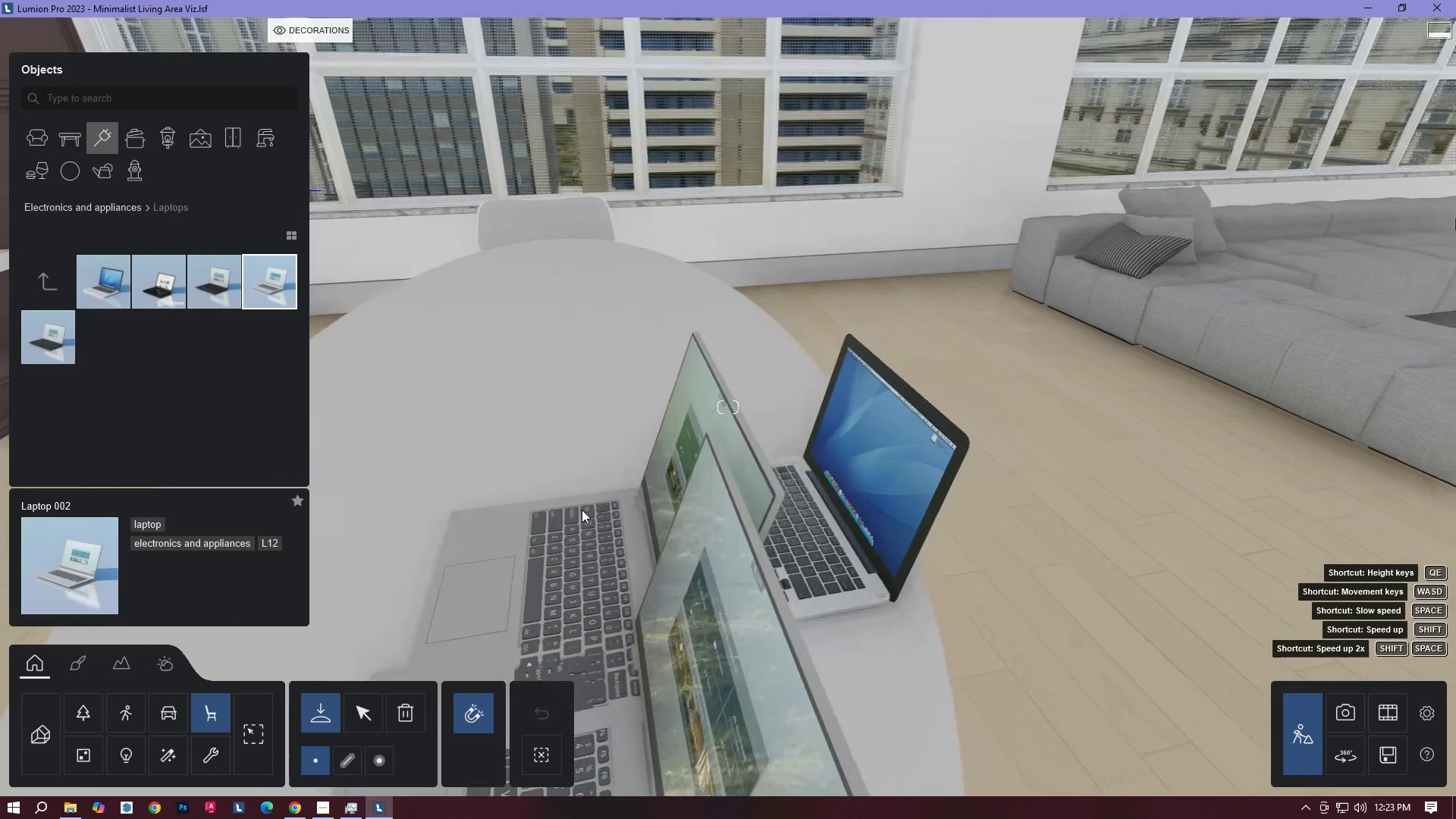 
hold_key(key=D, duration=0.53)
 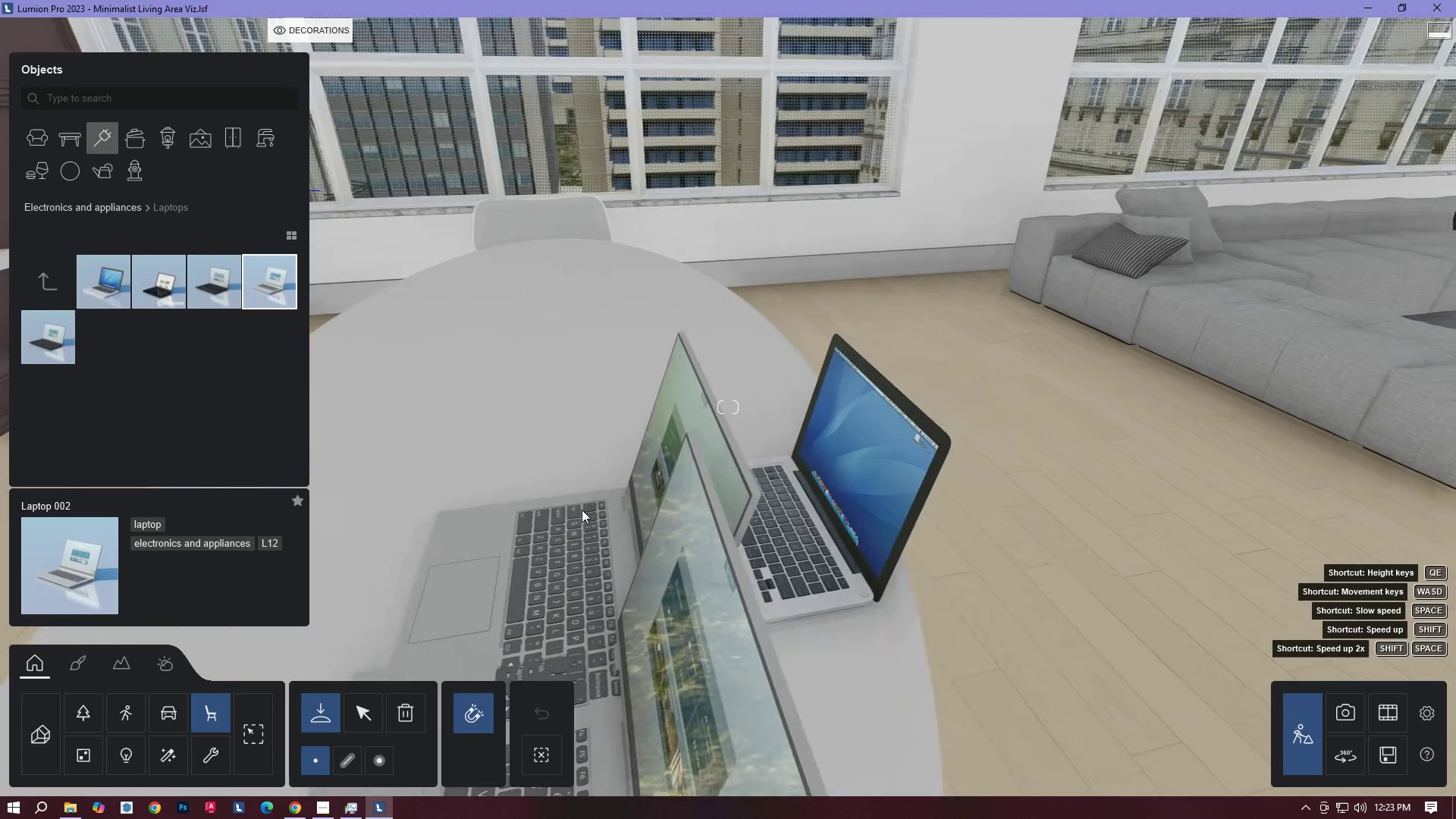 
hold_key(key=S, duration=0.44)
 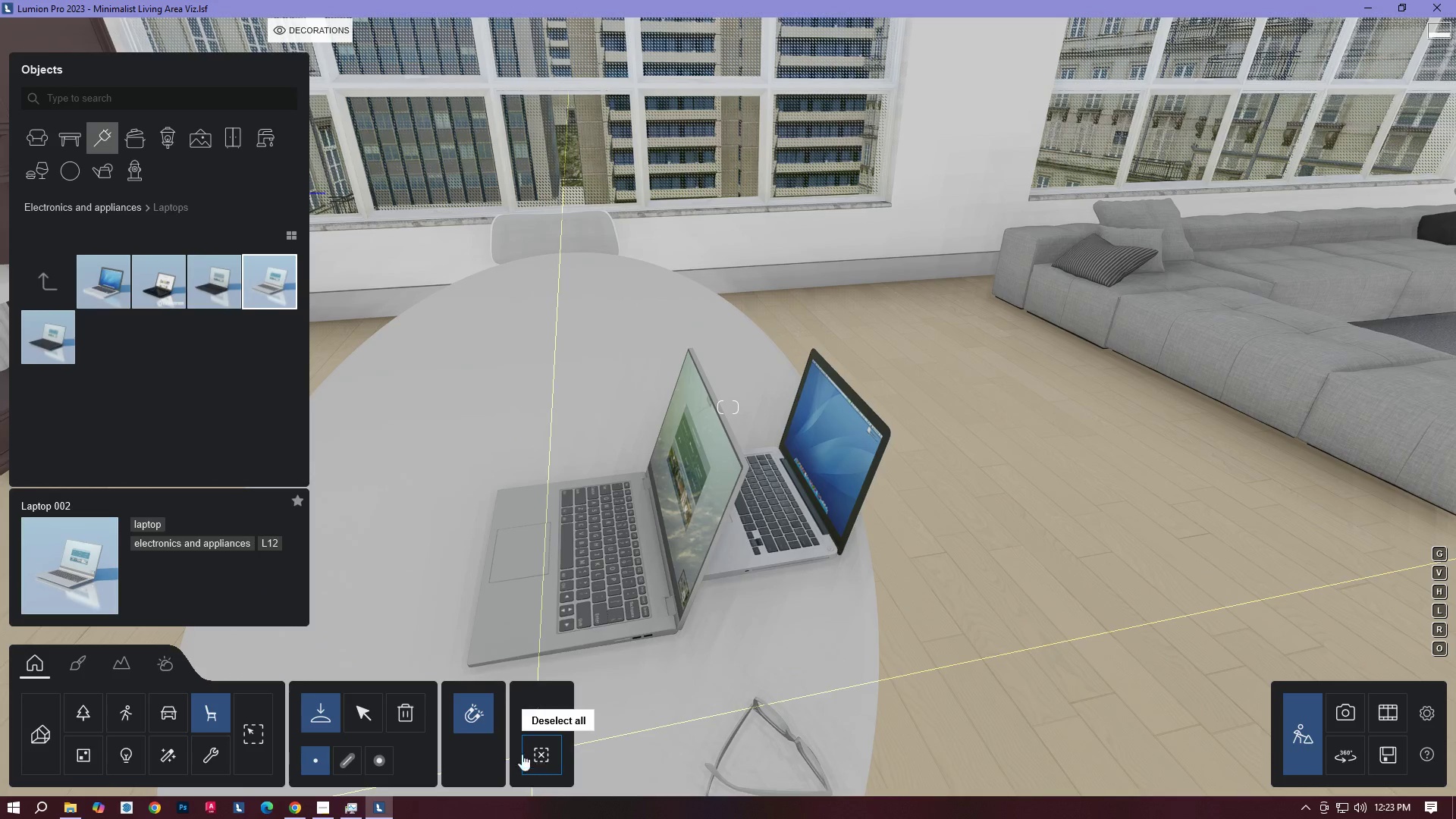 
left_click([404, 708])
 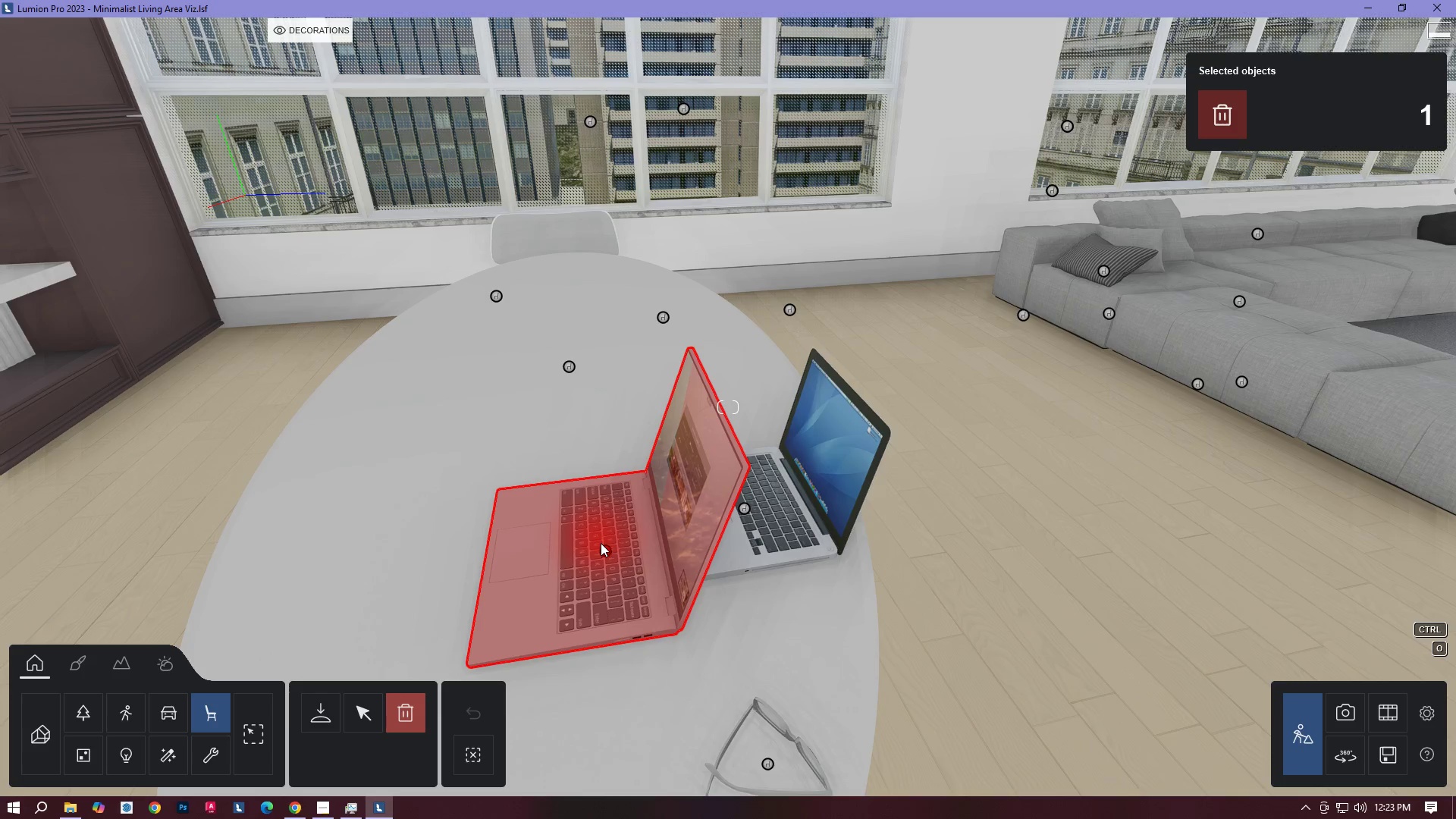 
left_click([604, 548])
 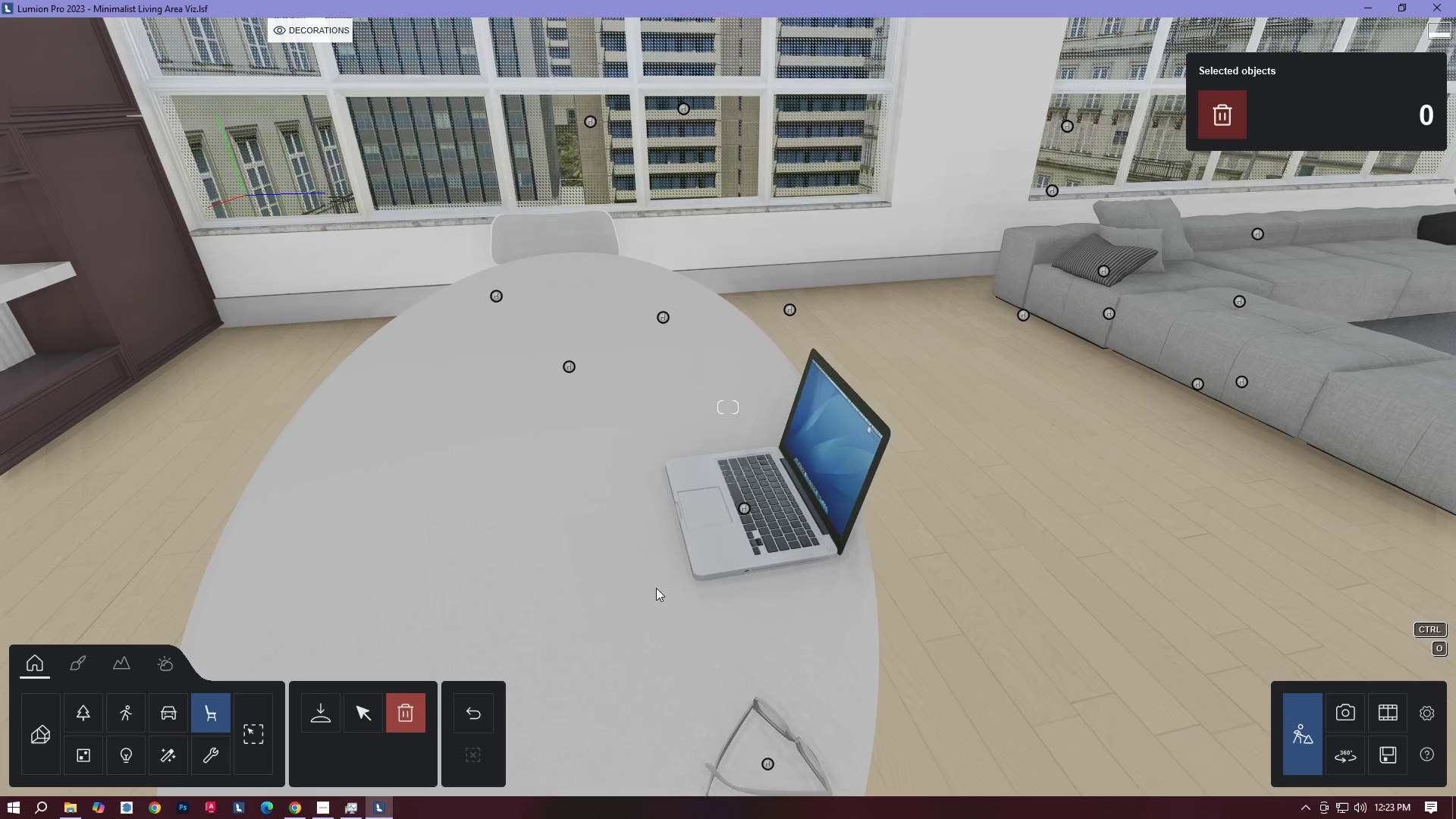 
hold_key(key=D, duration=0.36)
 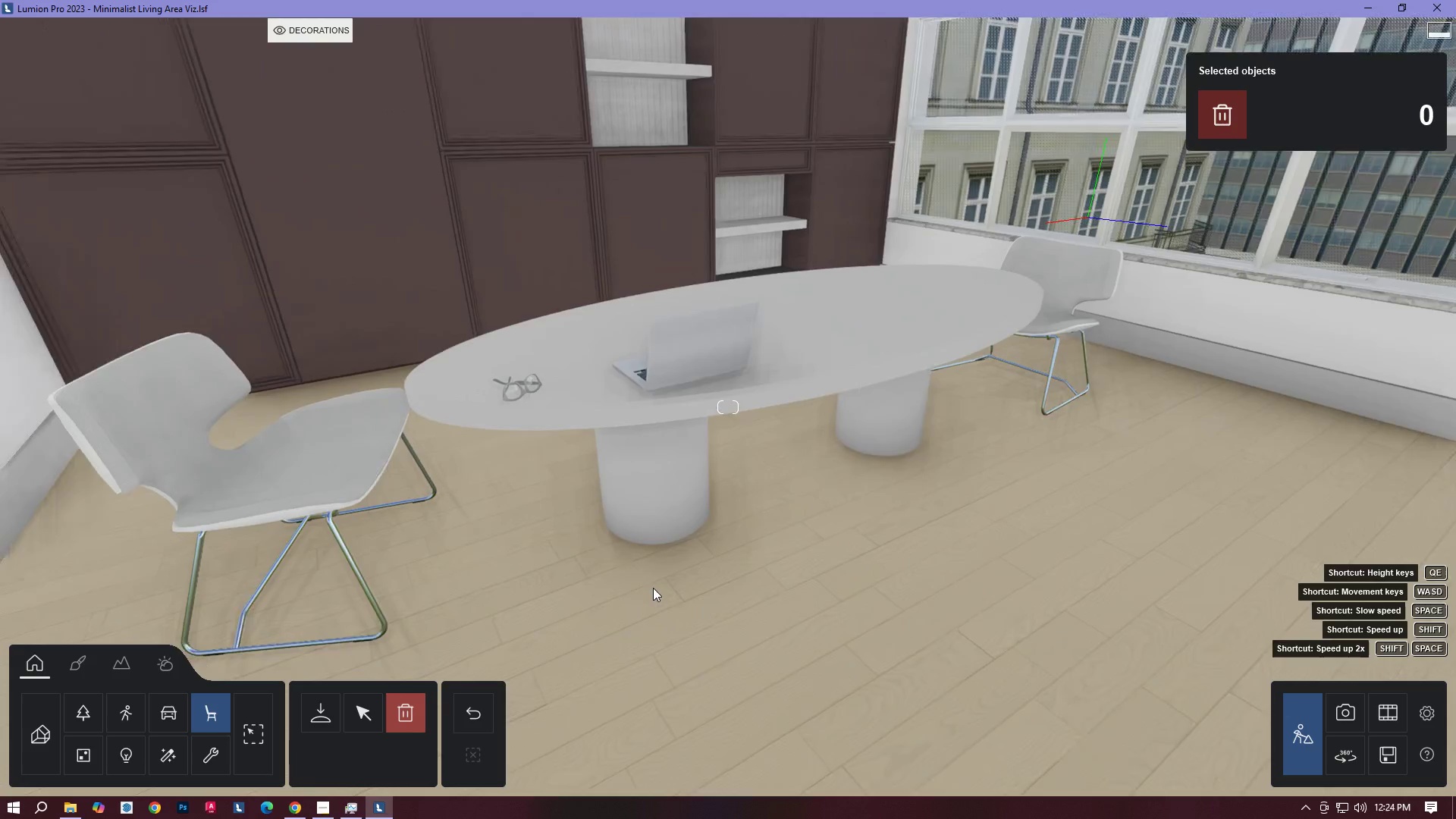 
hold_key(key=Space, duration=1.81)
 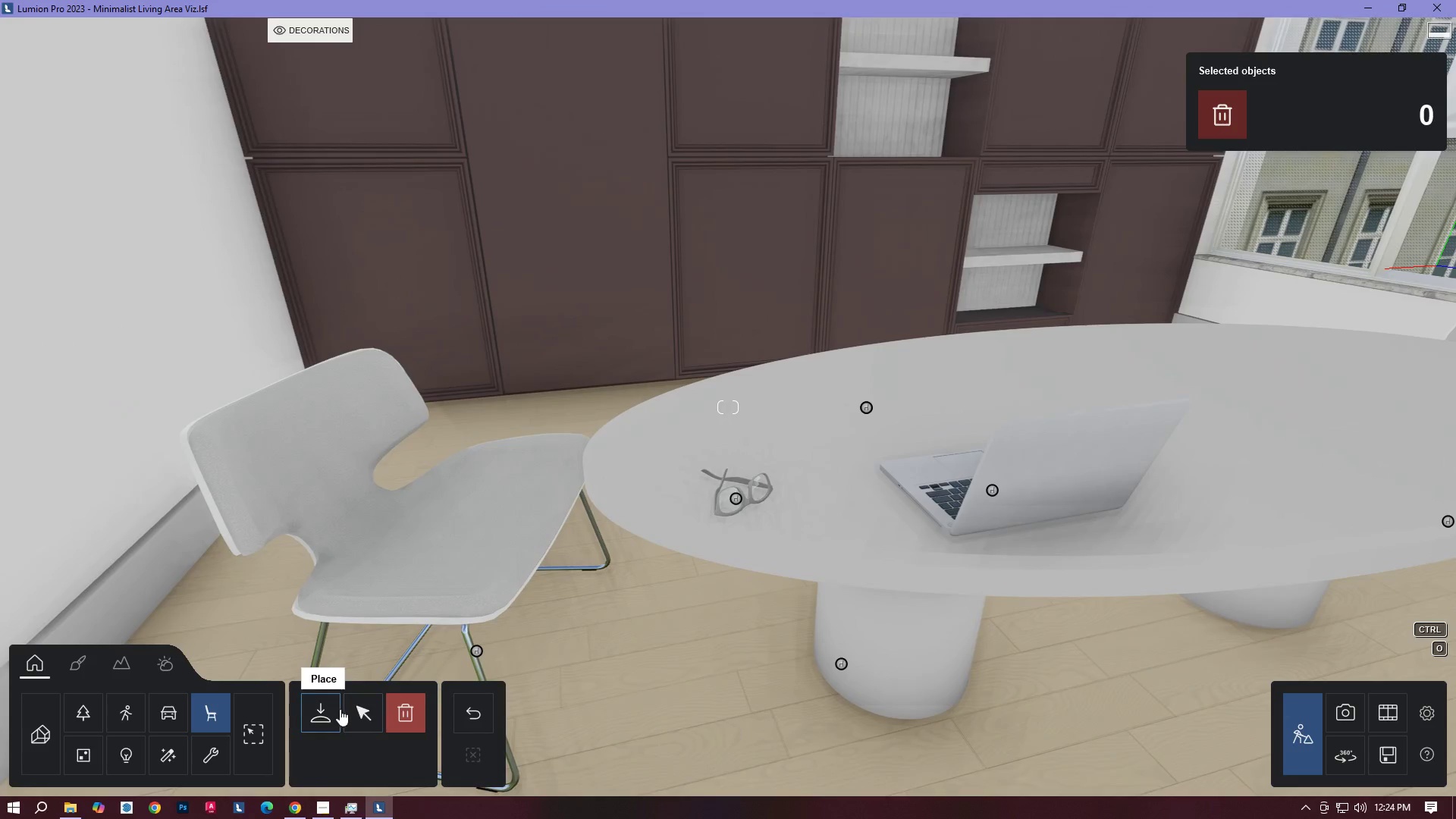 
hold_key(key=A, duration=0.34)
 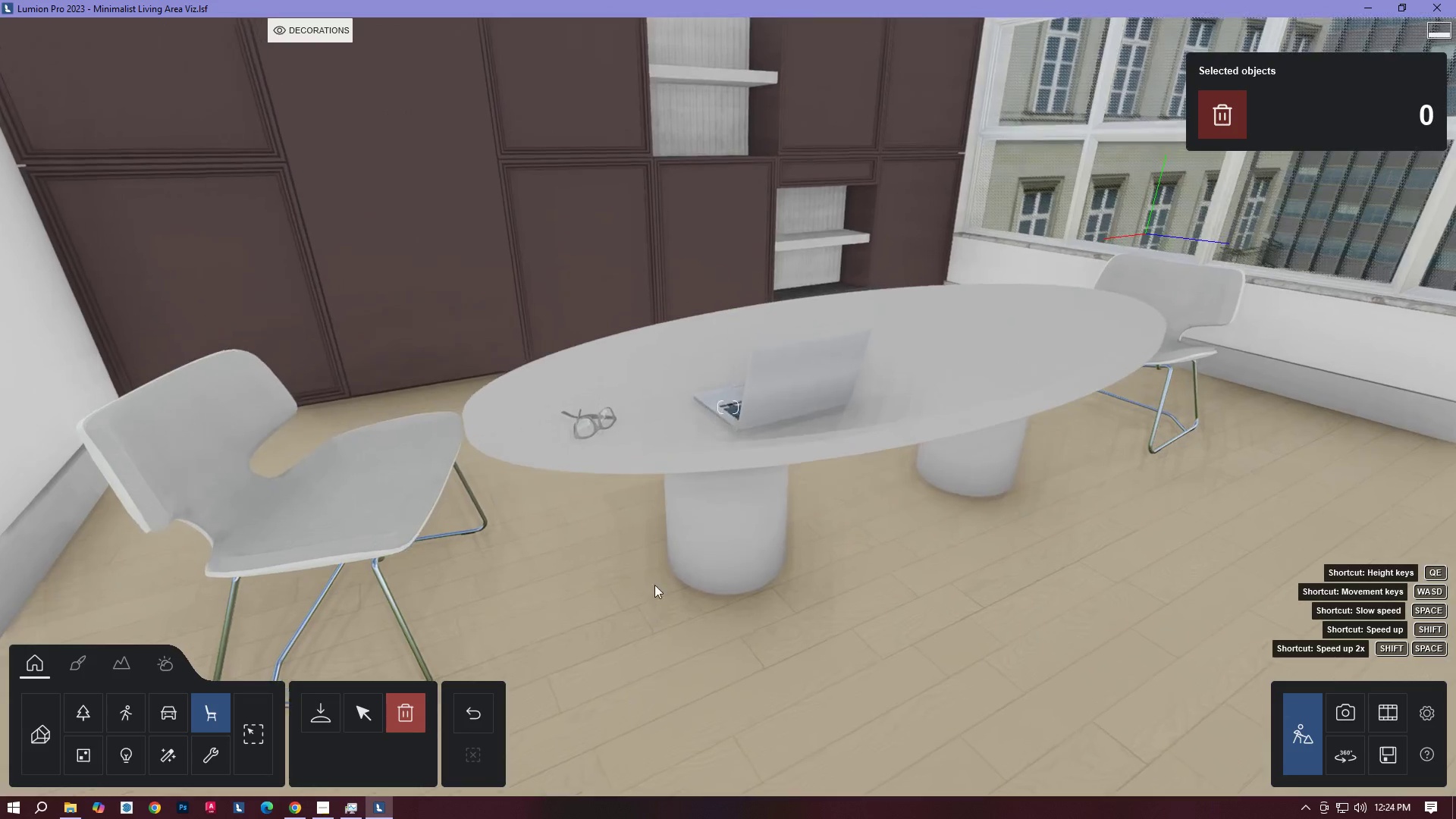 
hold_key(key=W, duration=1.48)
 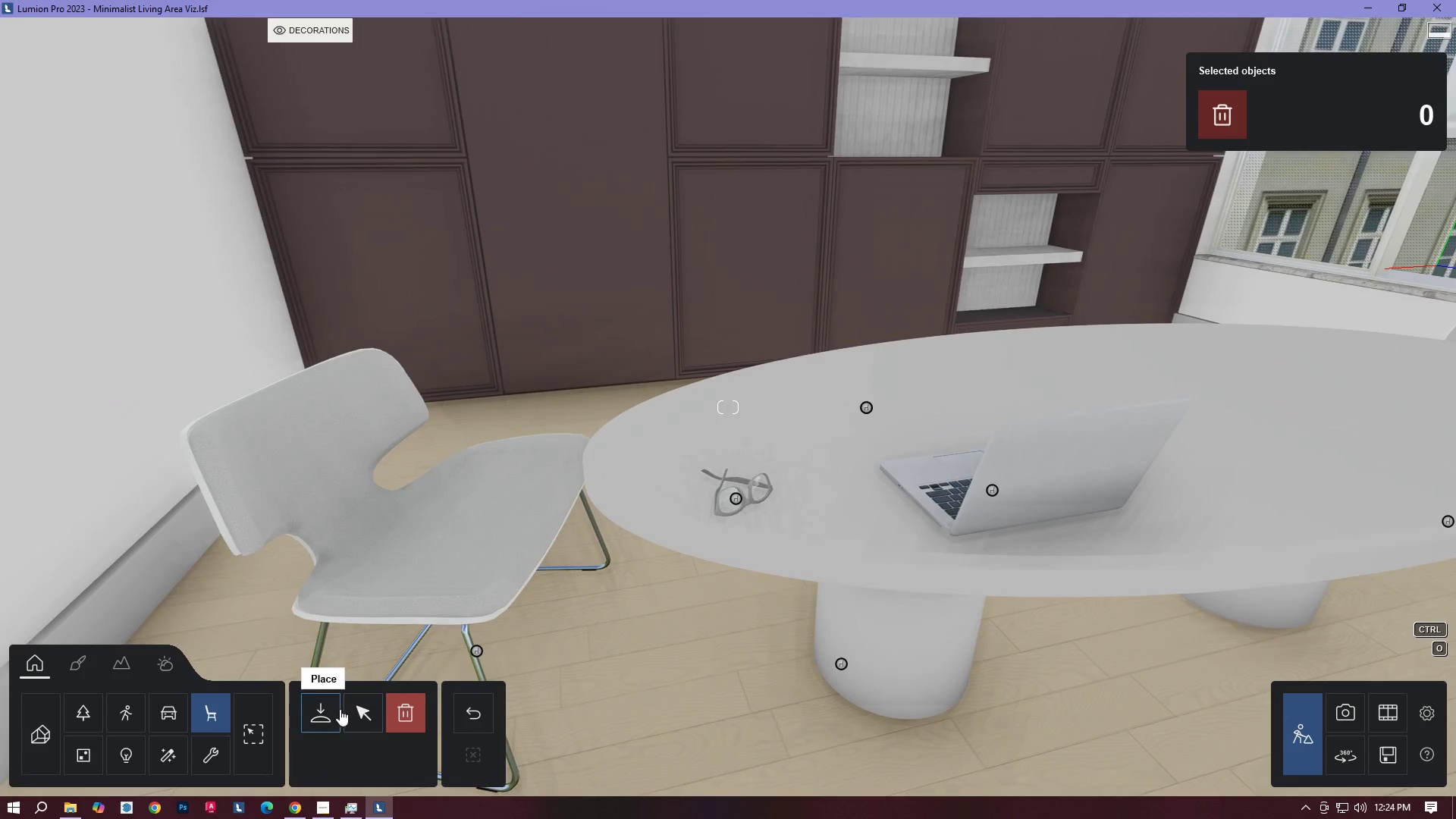 
hold_key(key=Q, duration=0.48)
 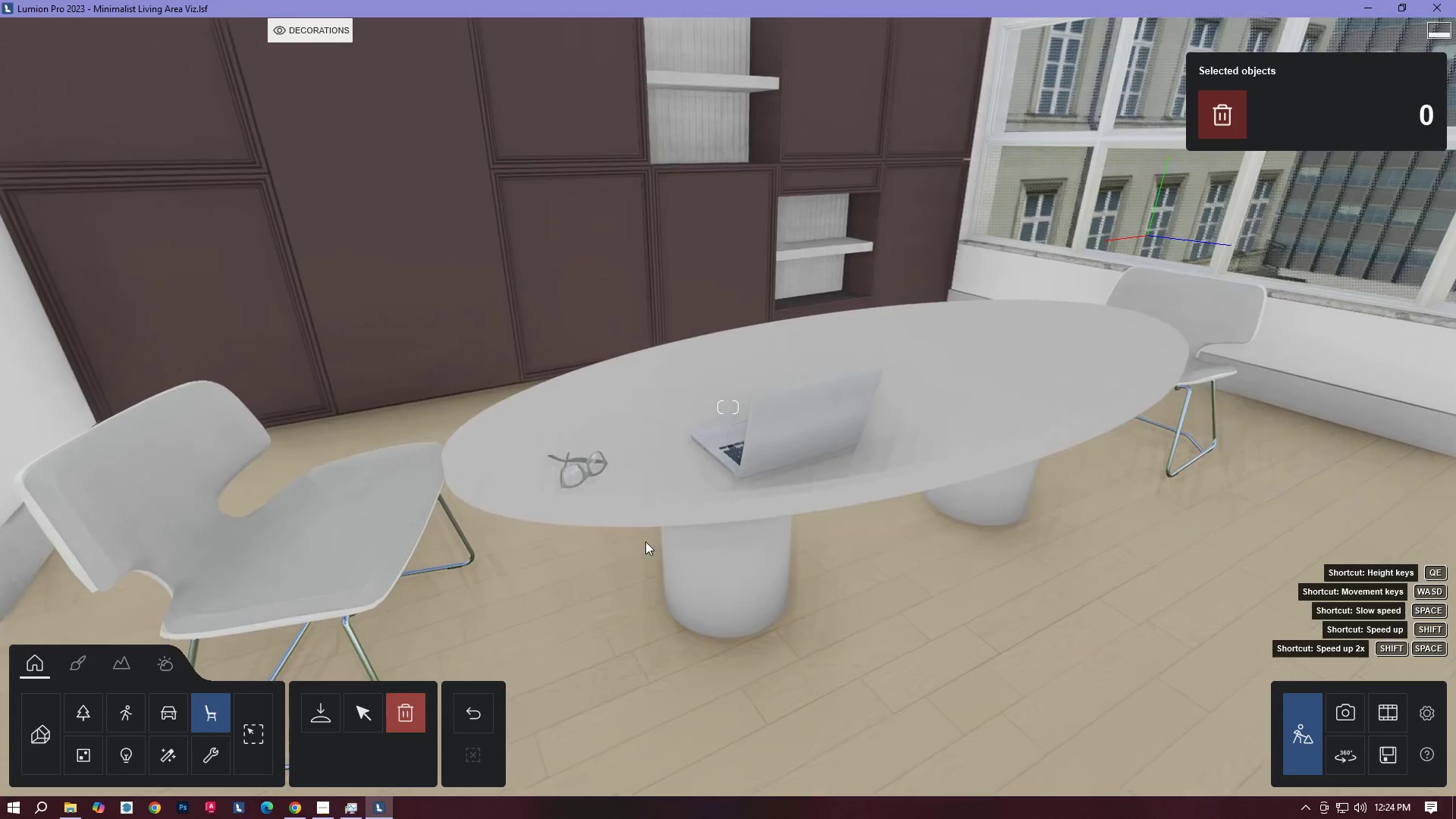 
key(A)
 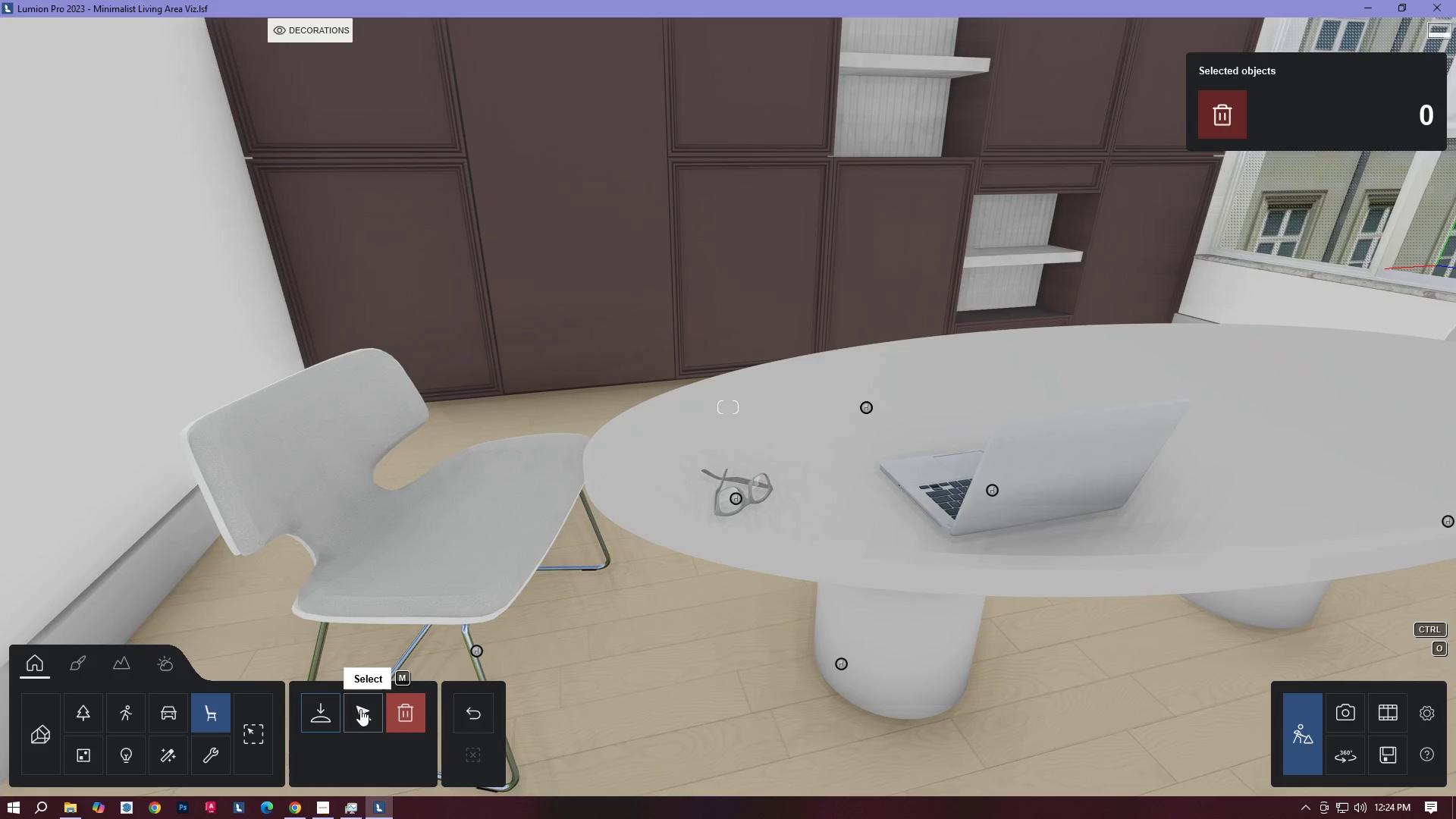 
left_click([360, 709])
 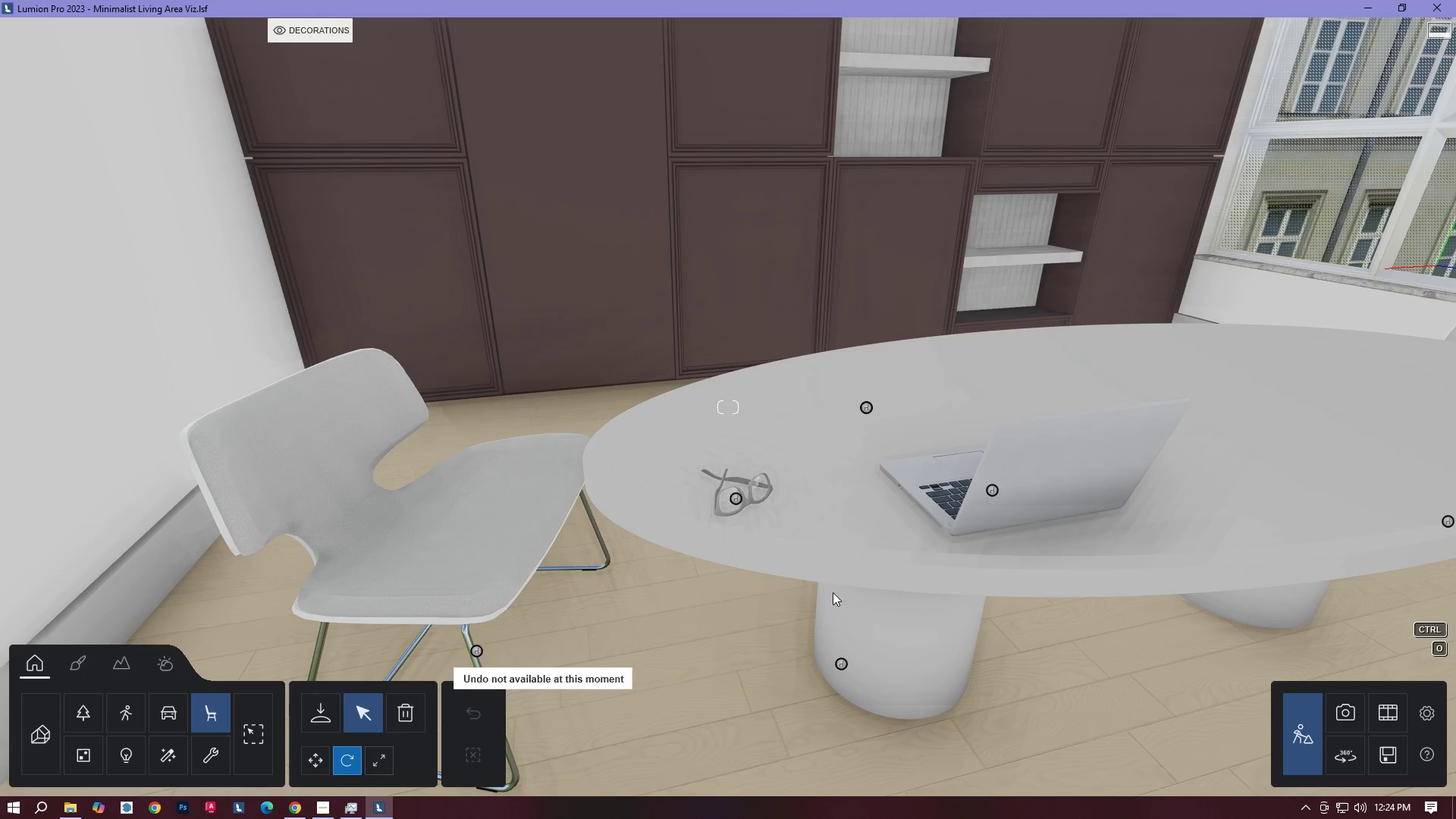 
left_click([959, 494])
 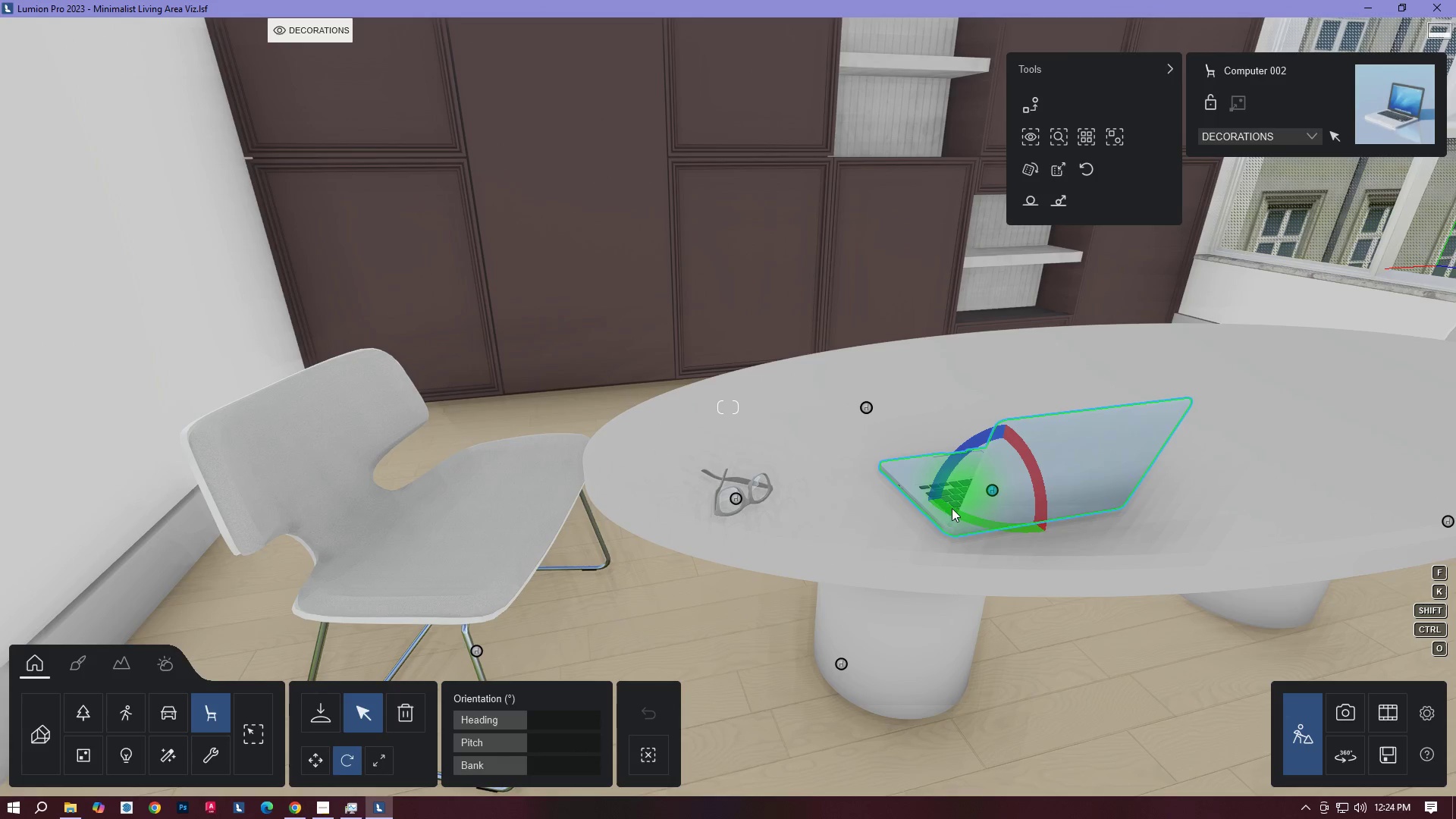 
left_click_drag(start_coordinate=[953, 510], to_coordinate=[1018, 526])
 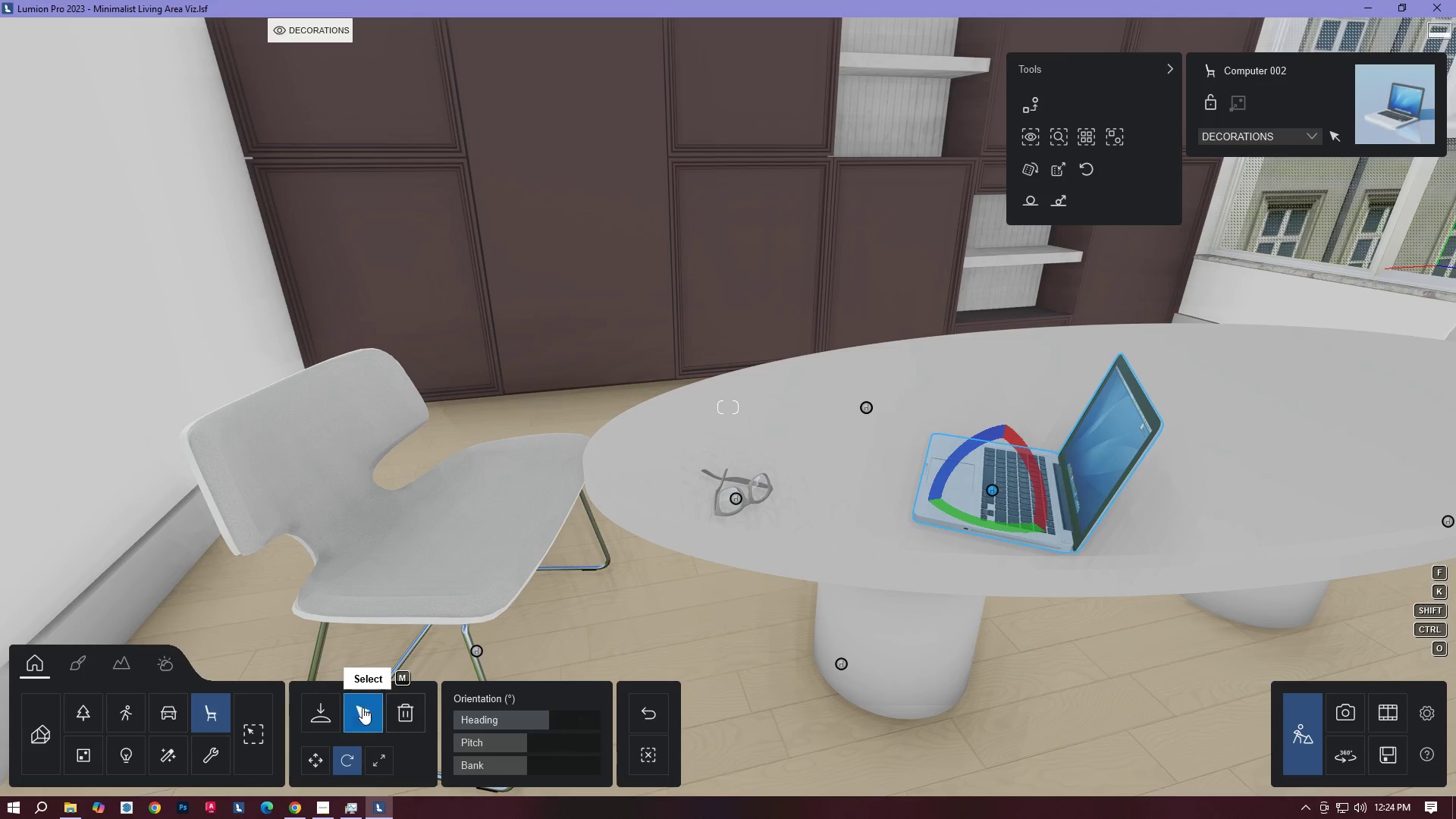 
left_click([328, 712])
 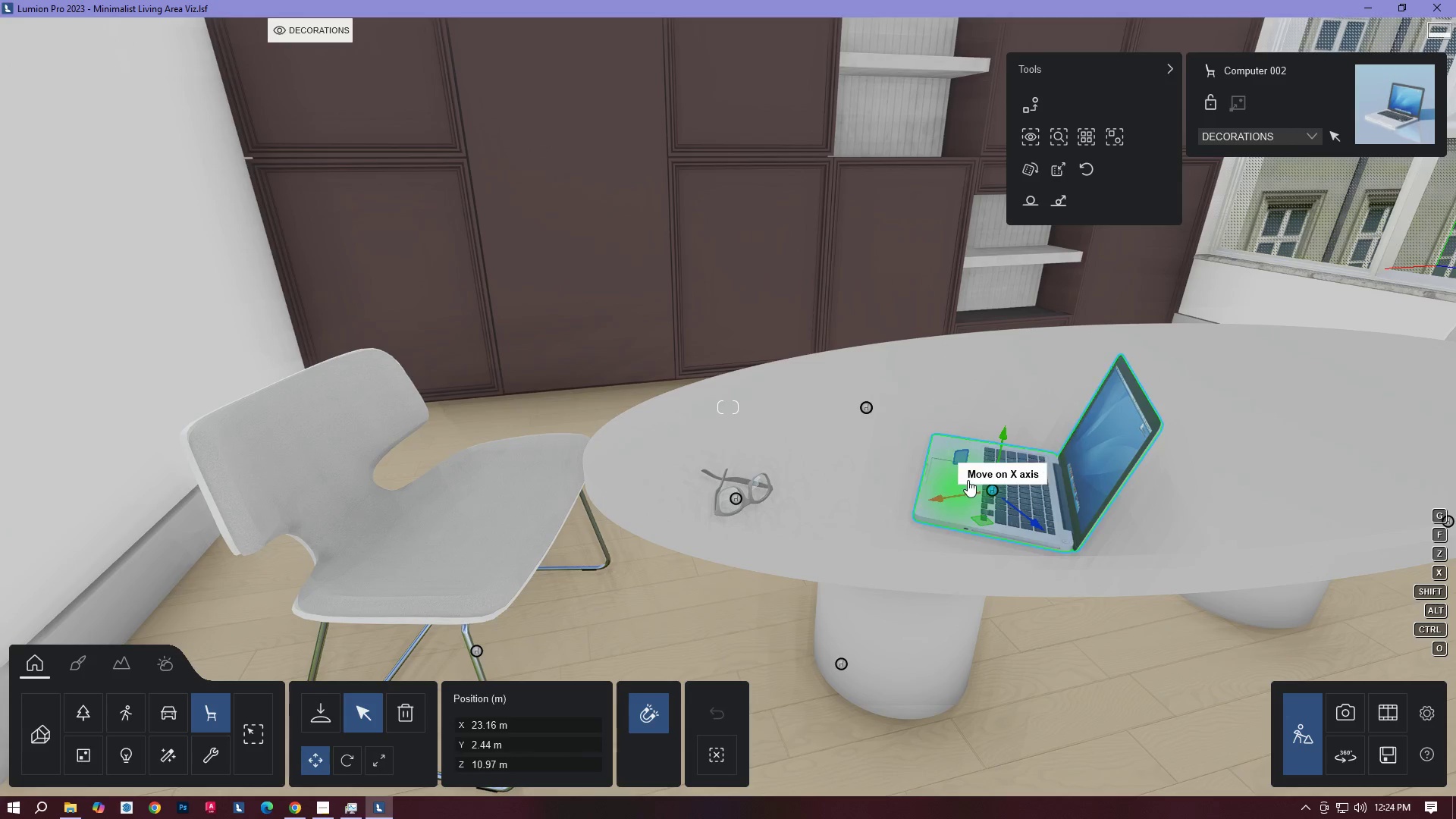 
left_click_drag(start_coordinate=[993, 485], to_coordinate=[701, 428])
 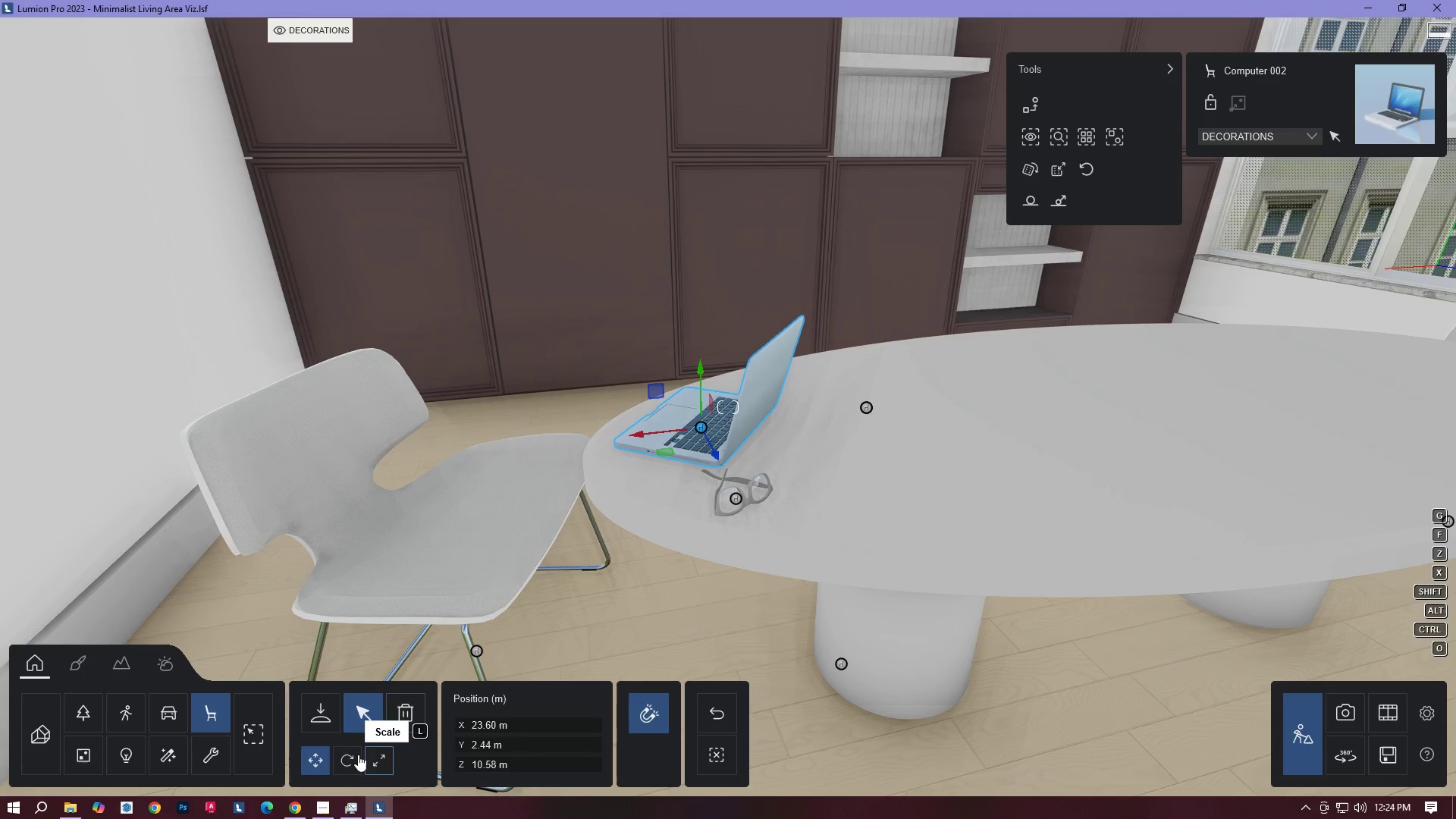 
left_click([348, 754])
 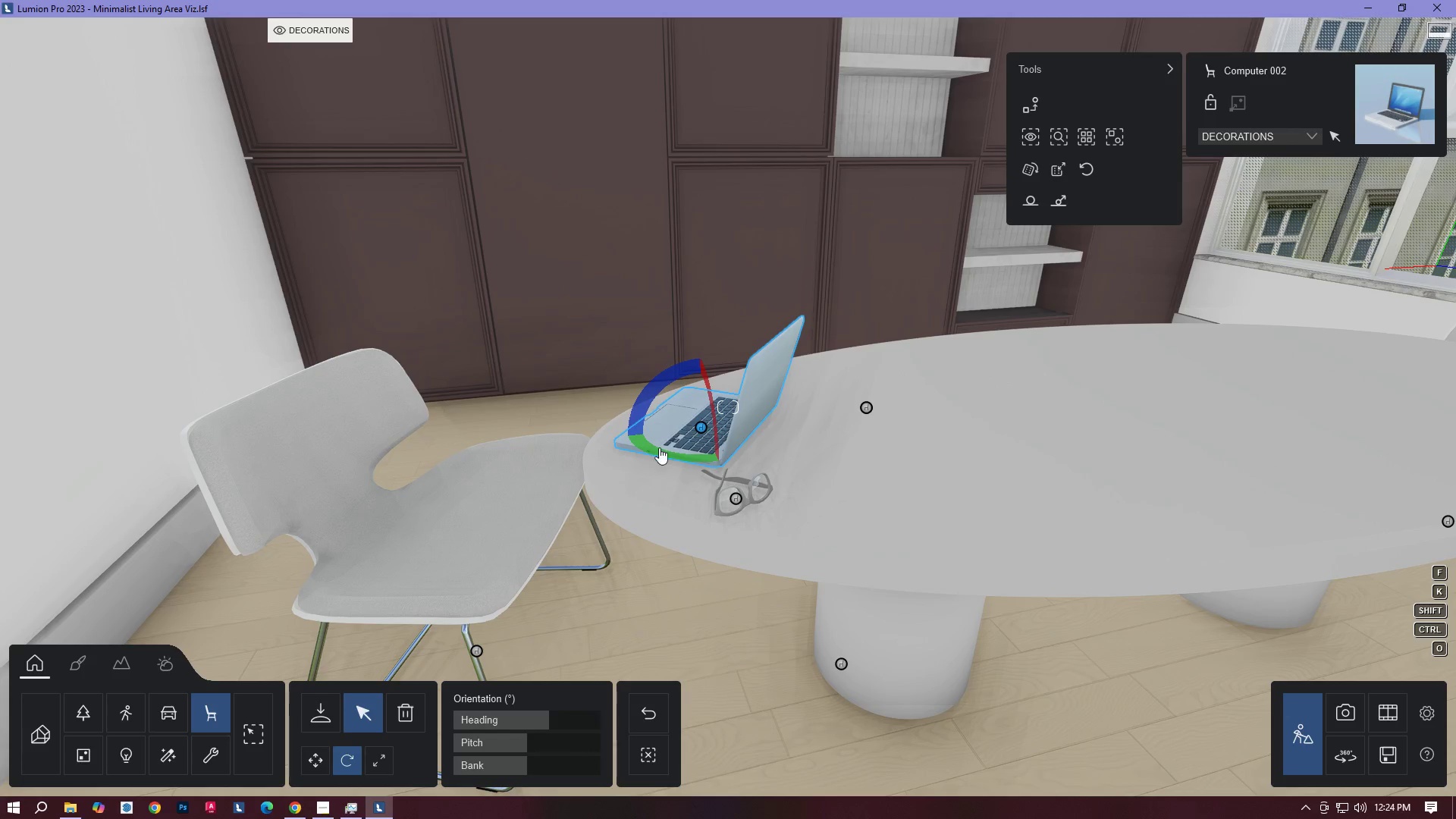 
left_click_drag(start_coordinate=[659, 447], to_coordinate=[667, 447])
 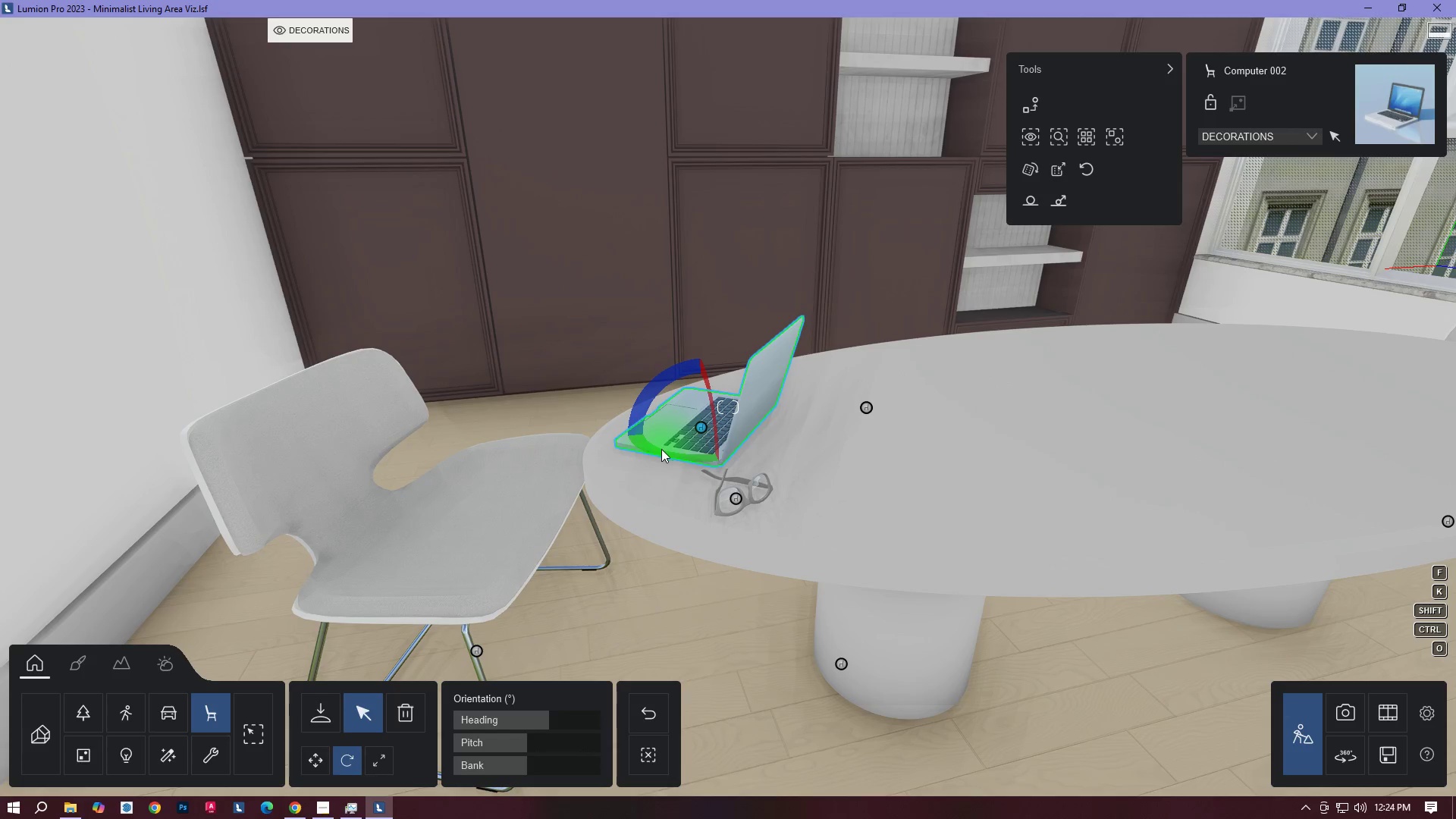 
left_click_drag(start_coordinate=[661, 450], to_coordinate=[681, 457])
 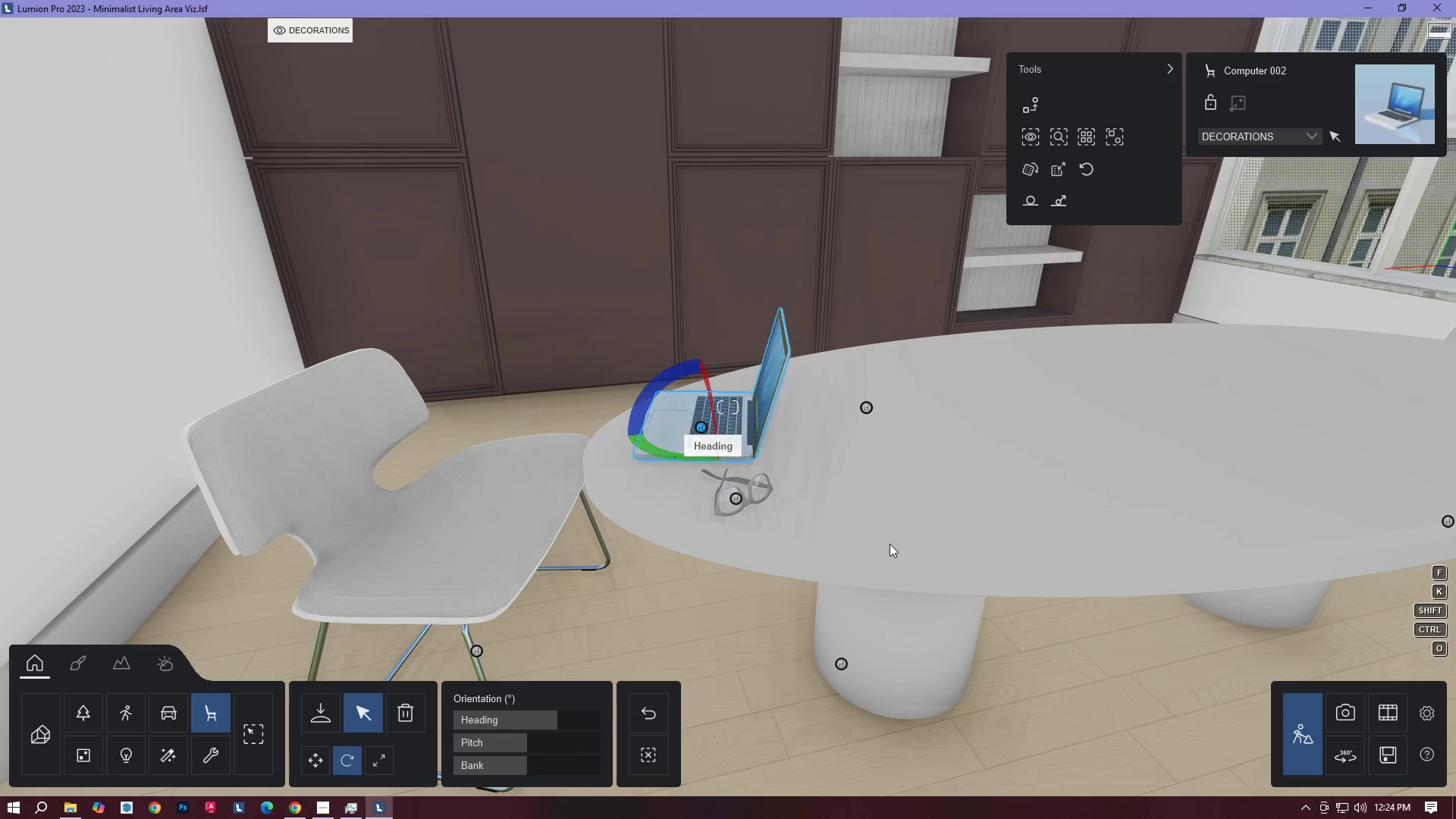 
type(DSESD)
 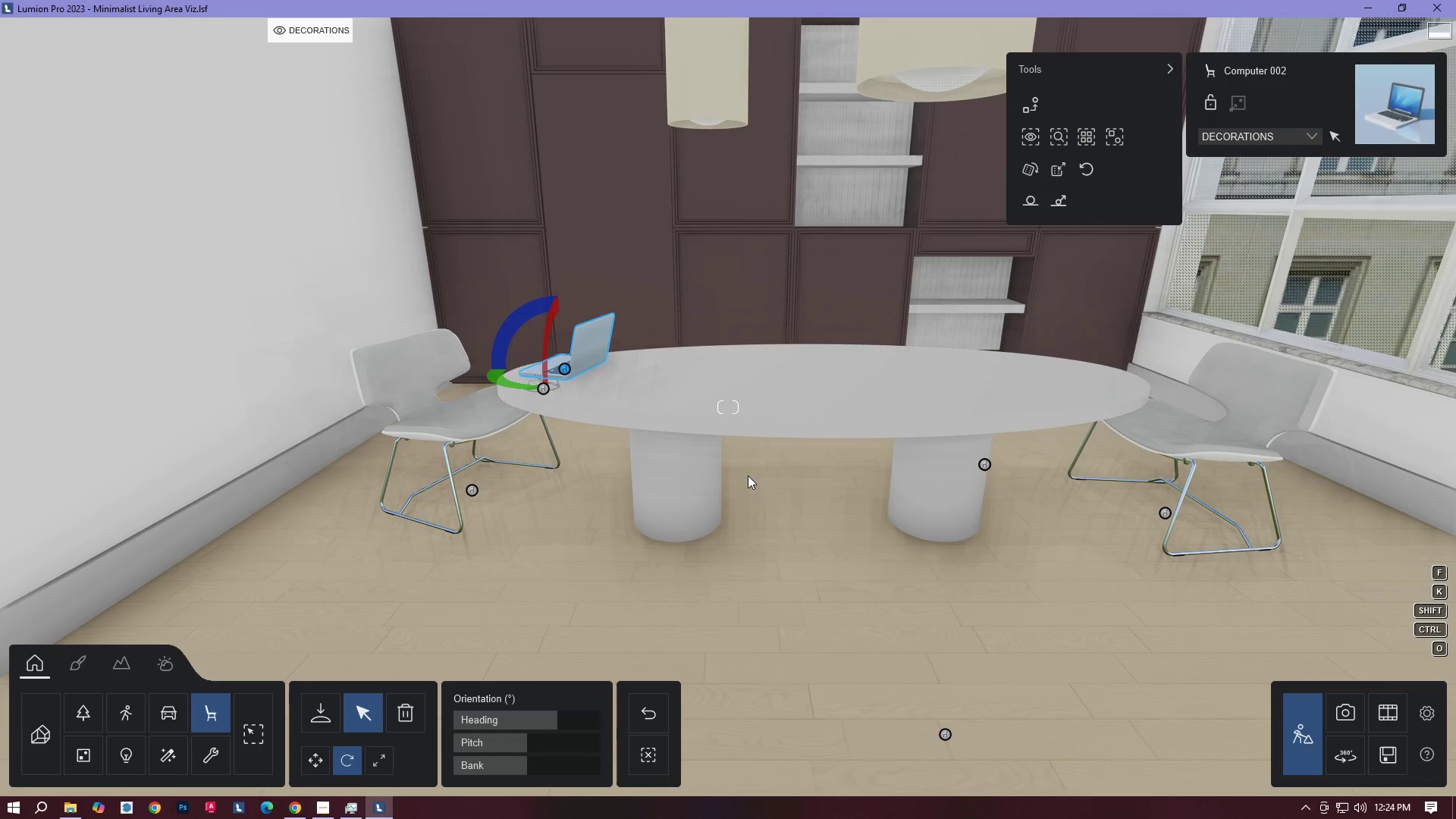 
type(AWWQ)
 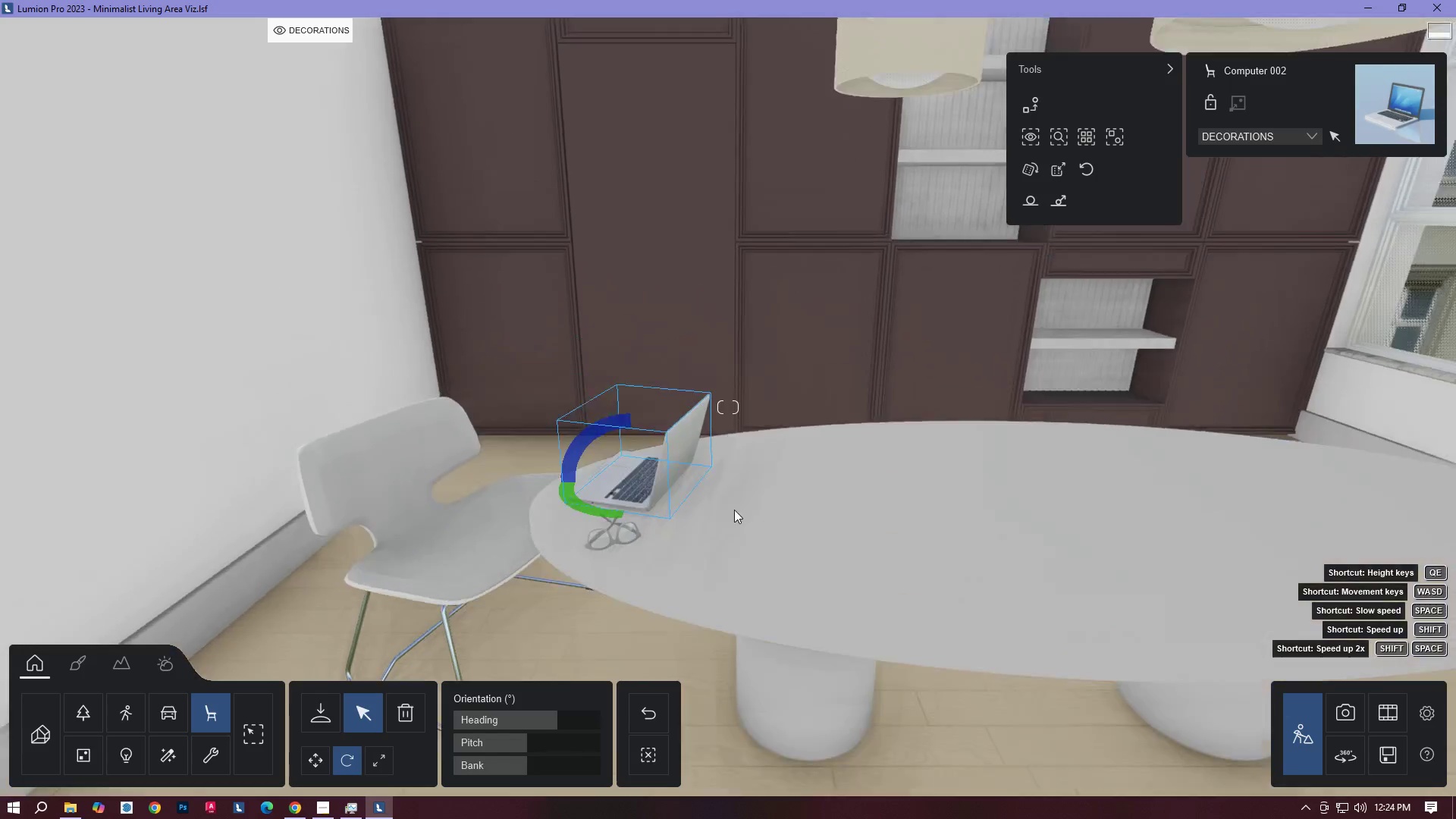 
key(W)
 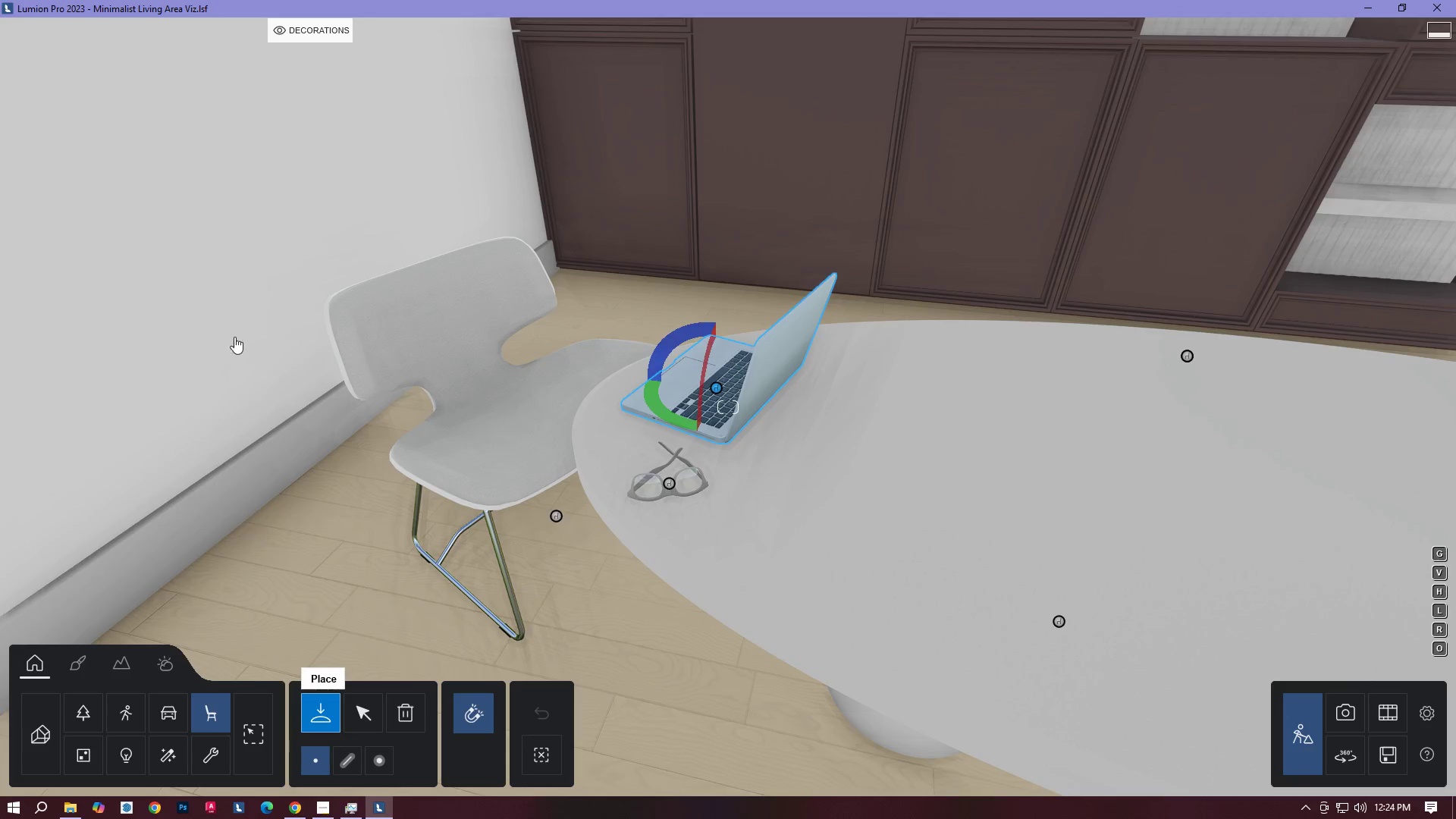 
left_click([41, 162])
 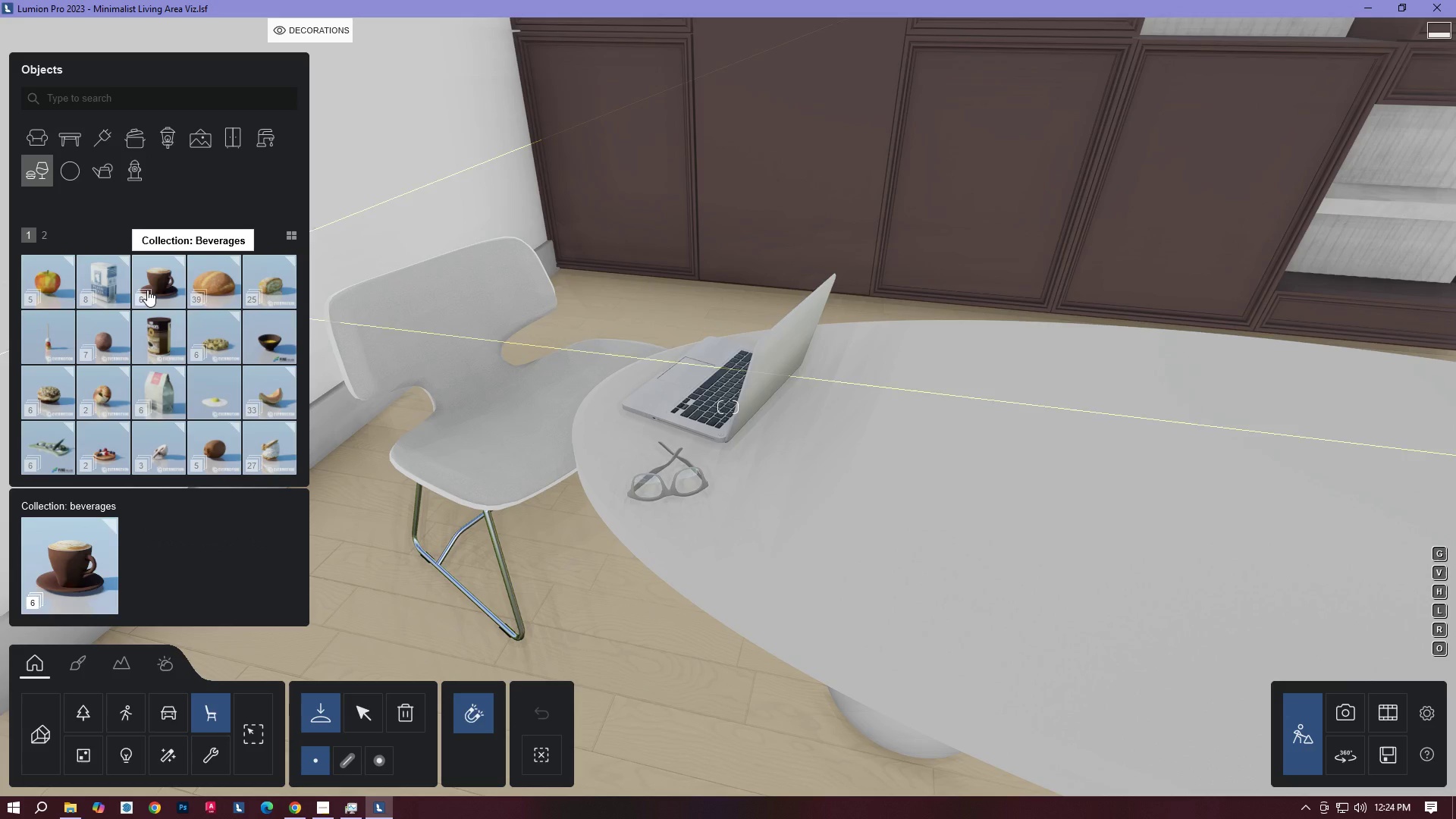 
left_click([152, 287])
 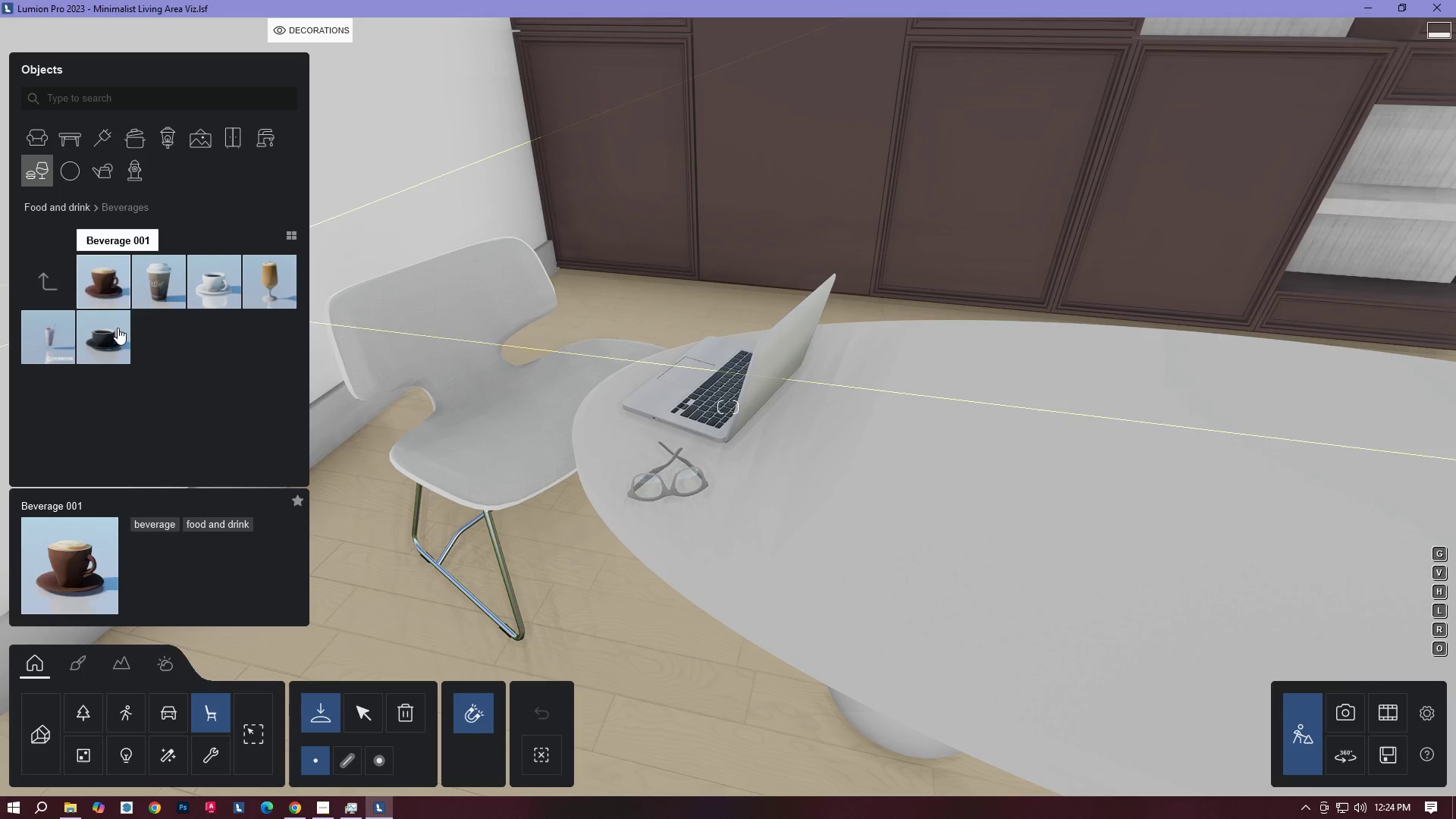 
left_click([116, 345])
 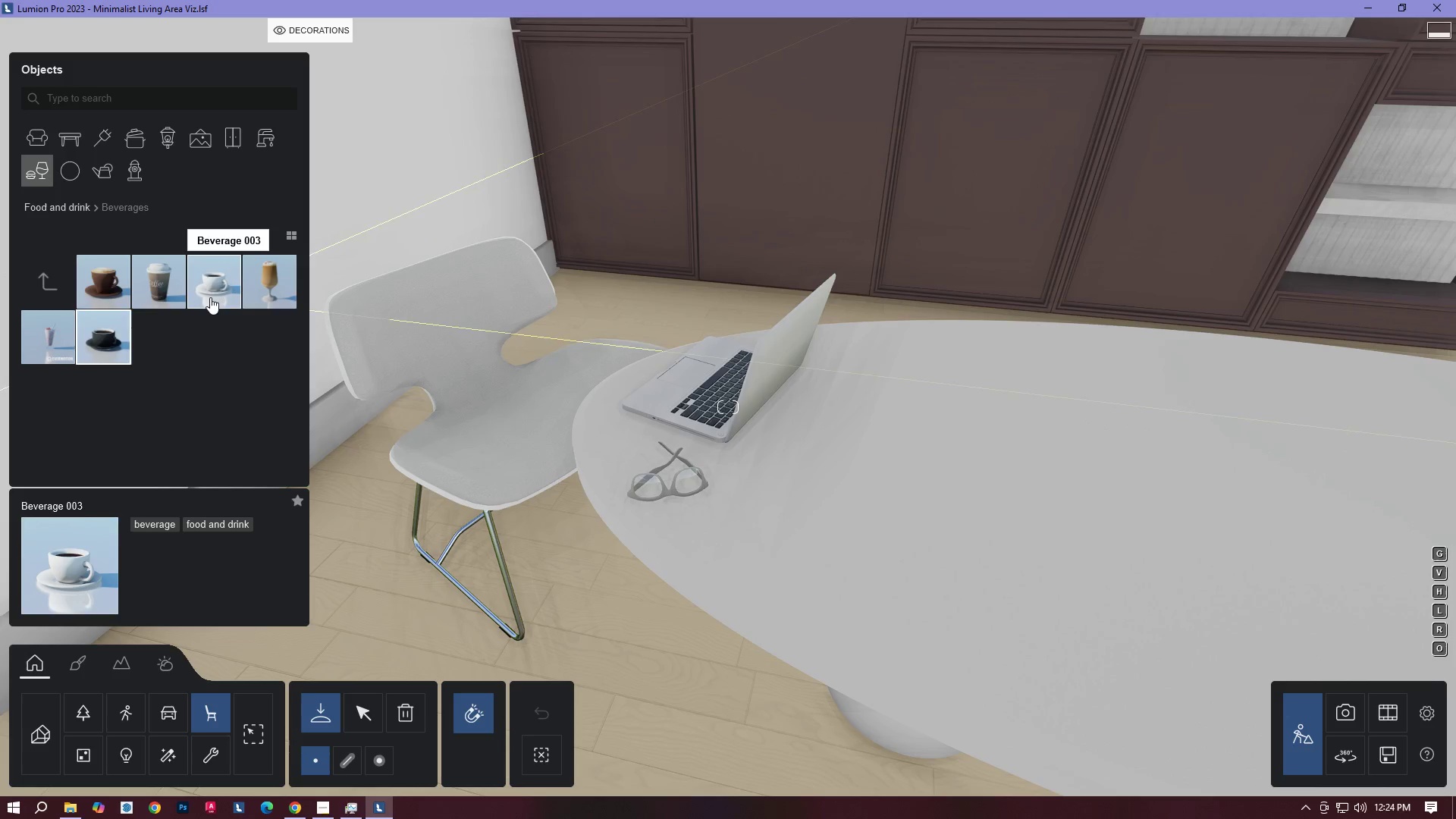 
key(D)
 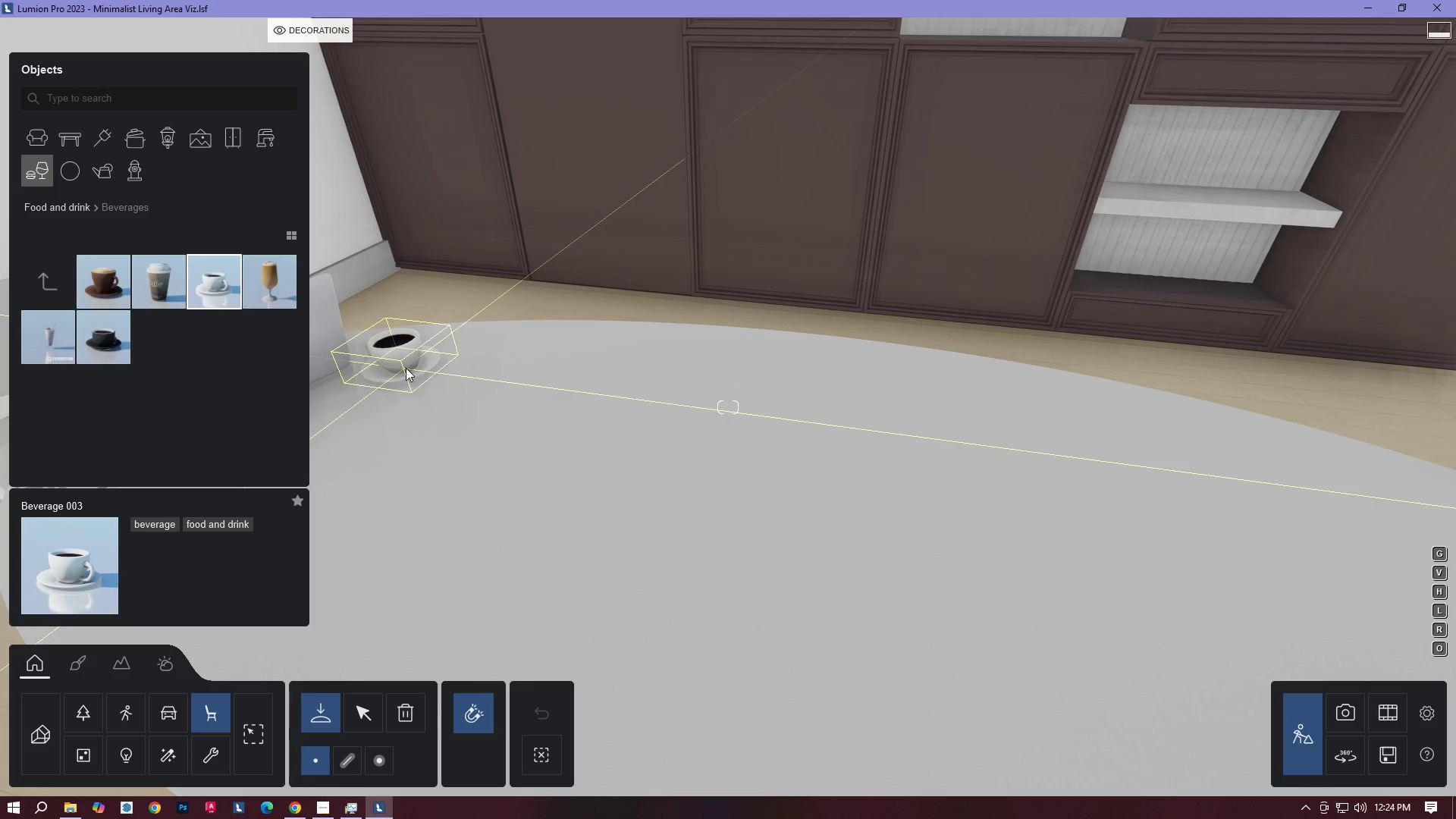 
left_click([413, 365])
 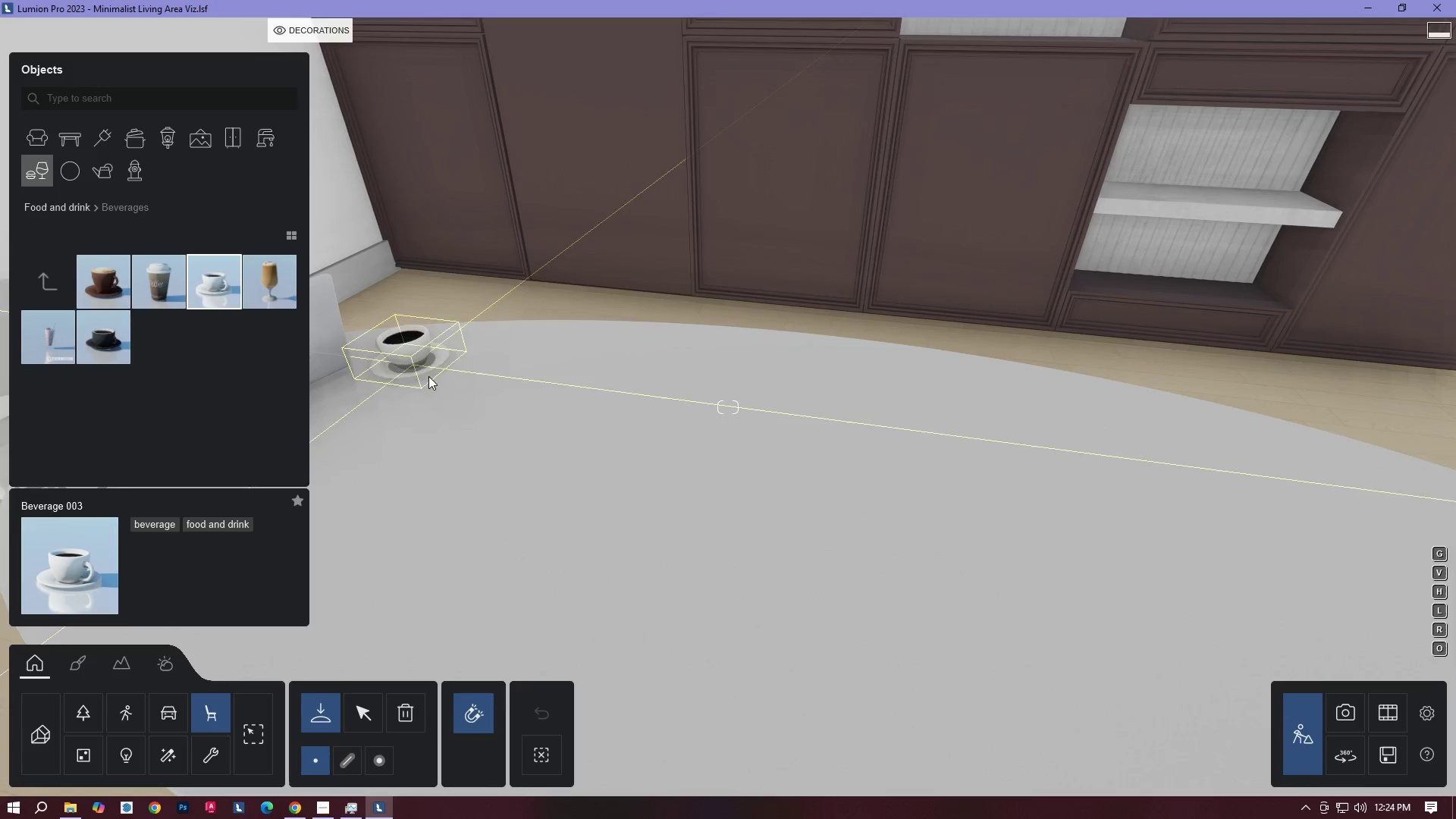 
hold_key(key=S, duration=0.36)
 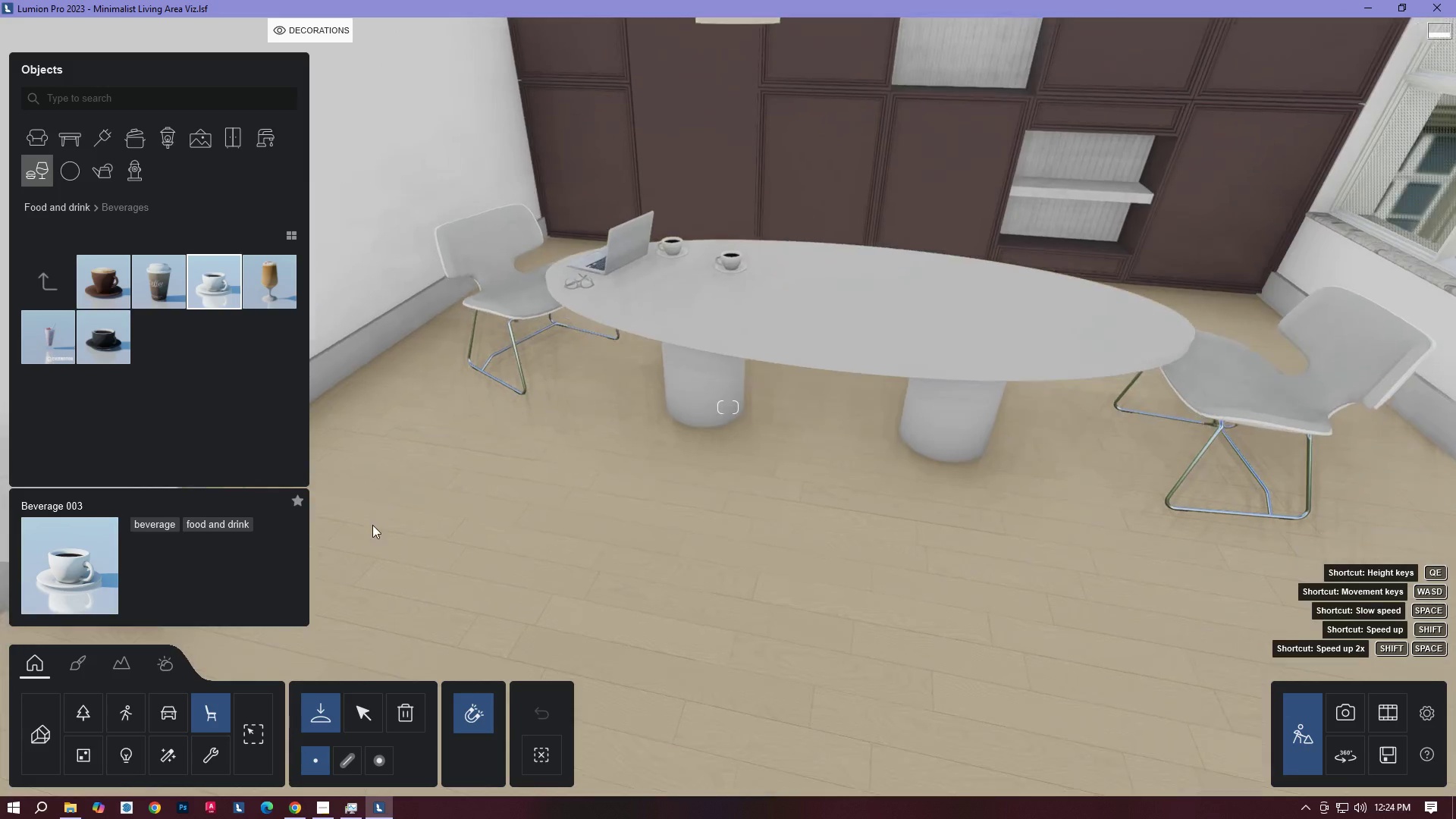 
type(AE)
 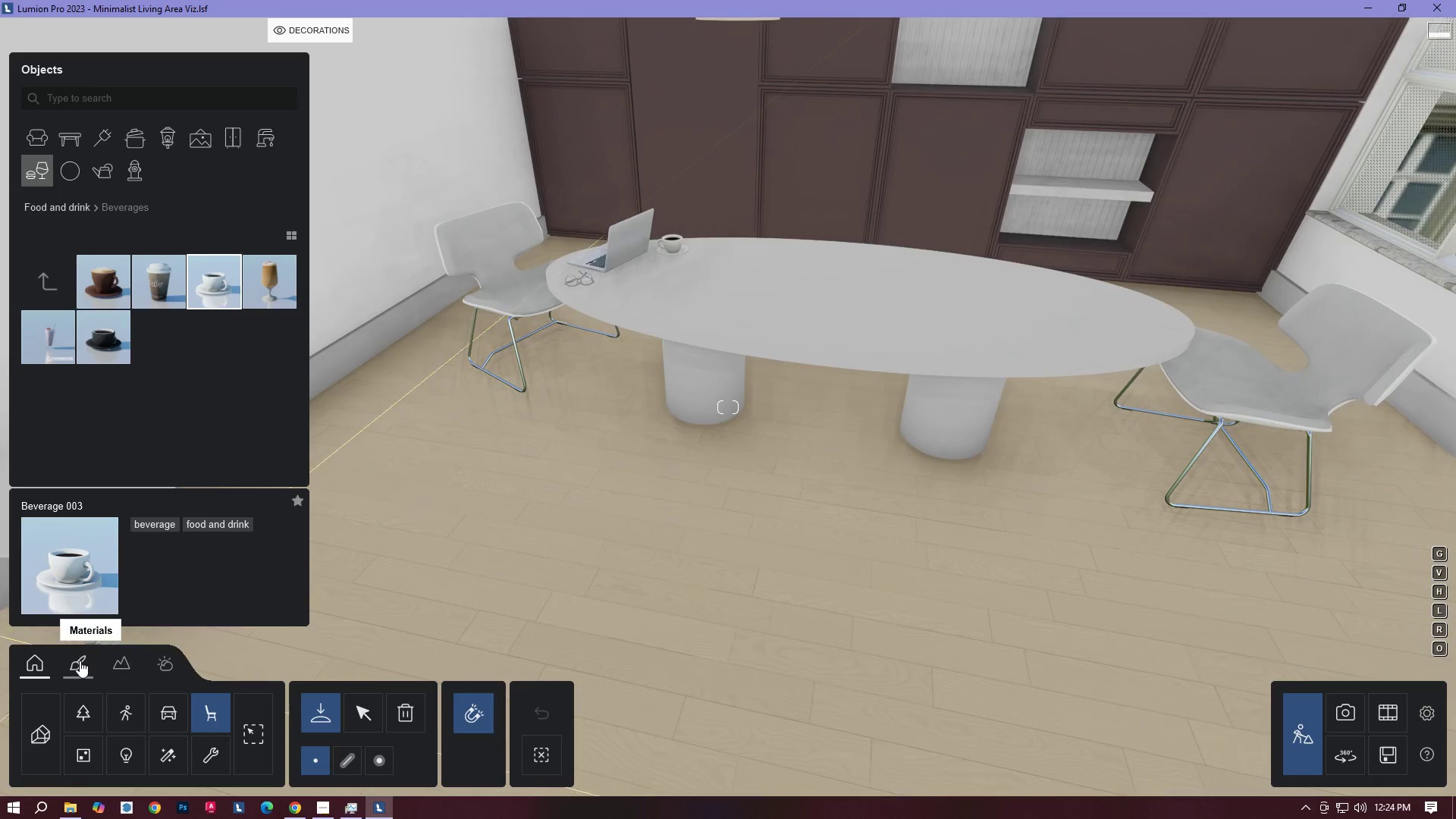 
left_click([80, 661])
 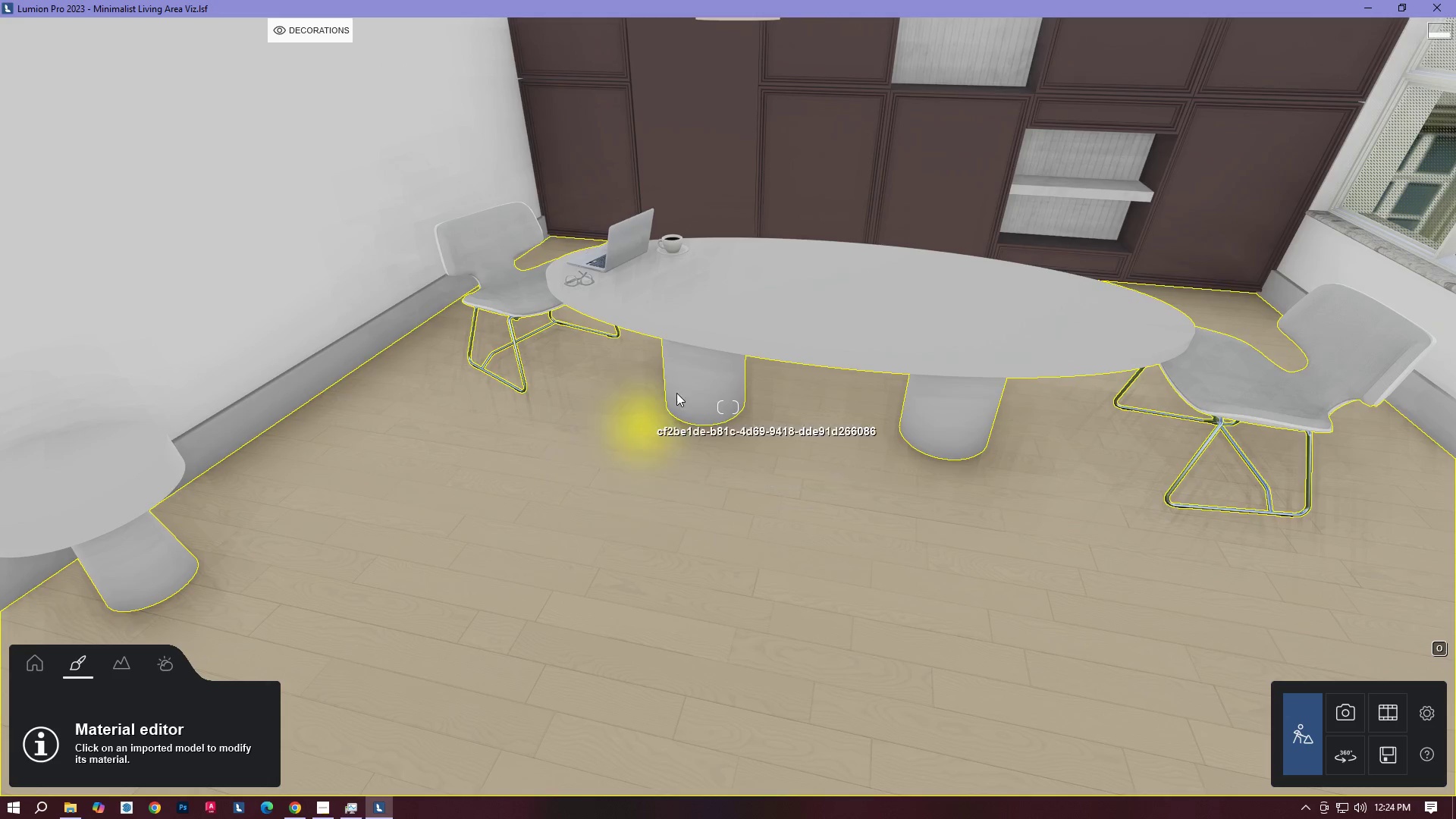 
left_click([737, 330])
 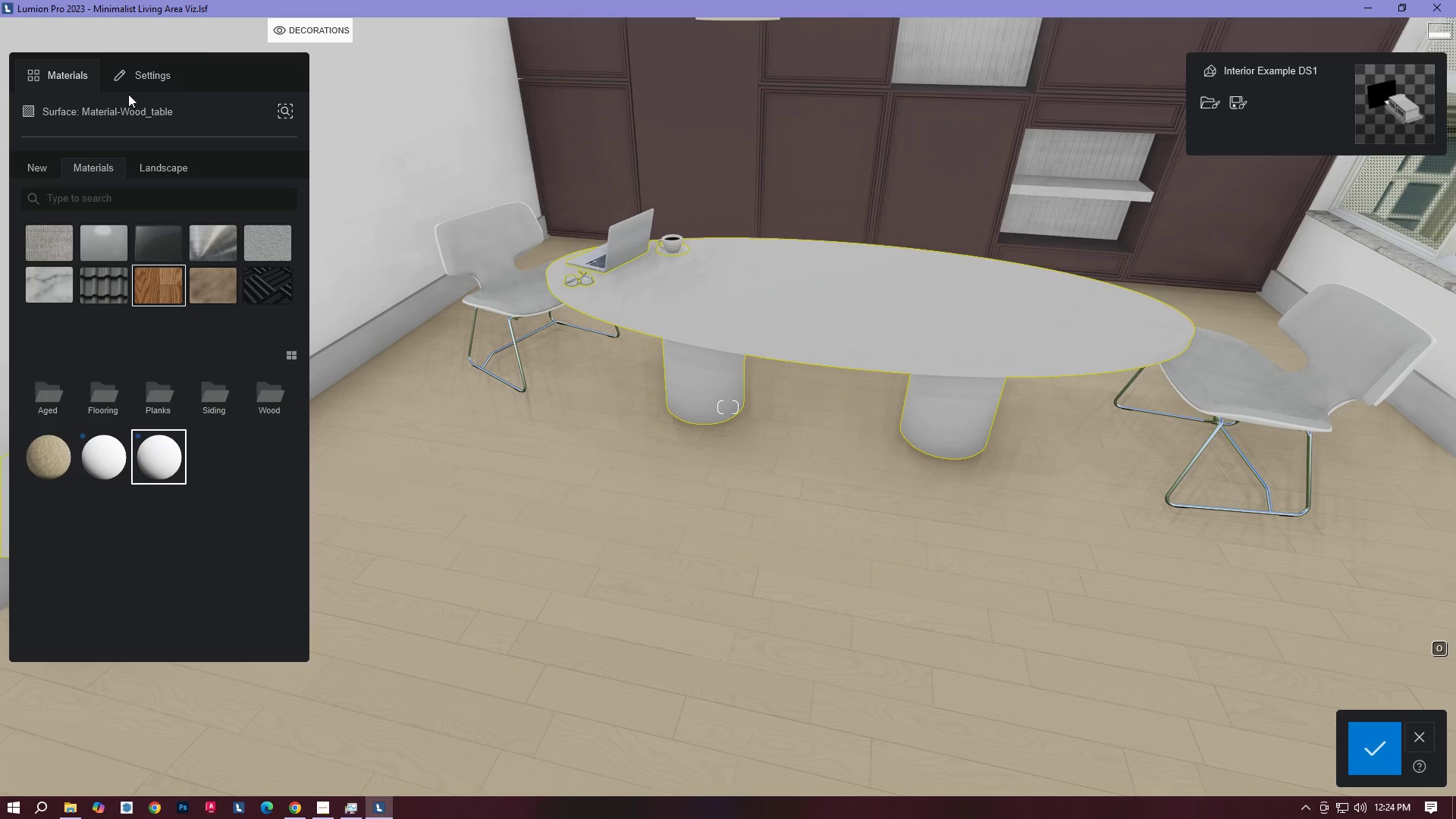 
left_click([136, 80])
 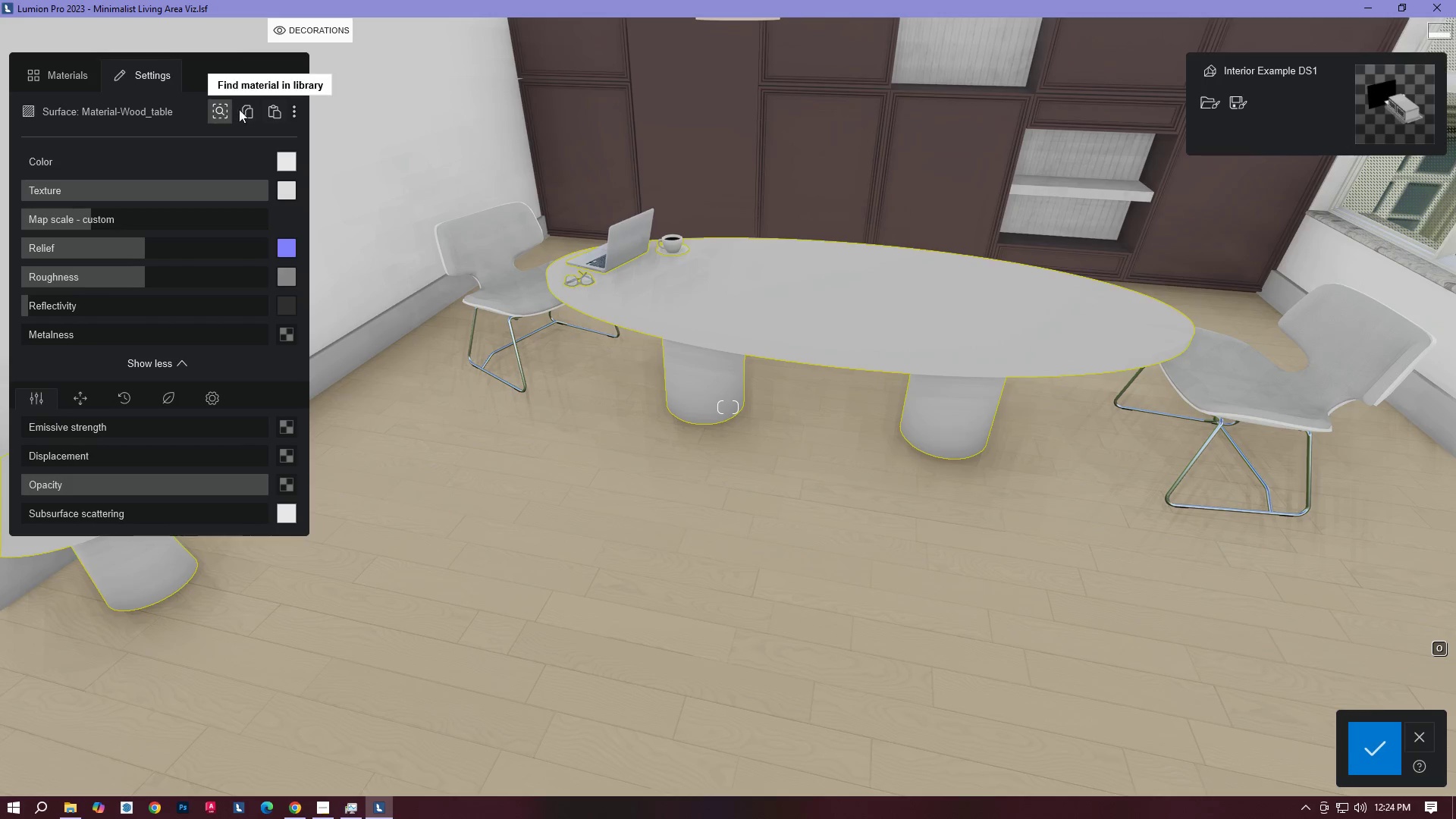 
left_click([293, 107])
 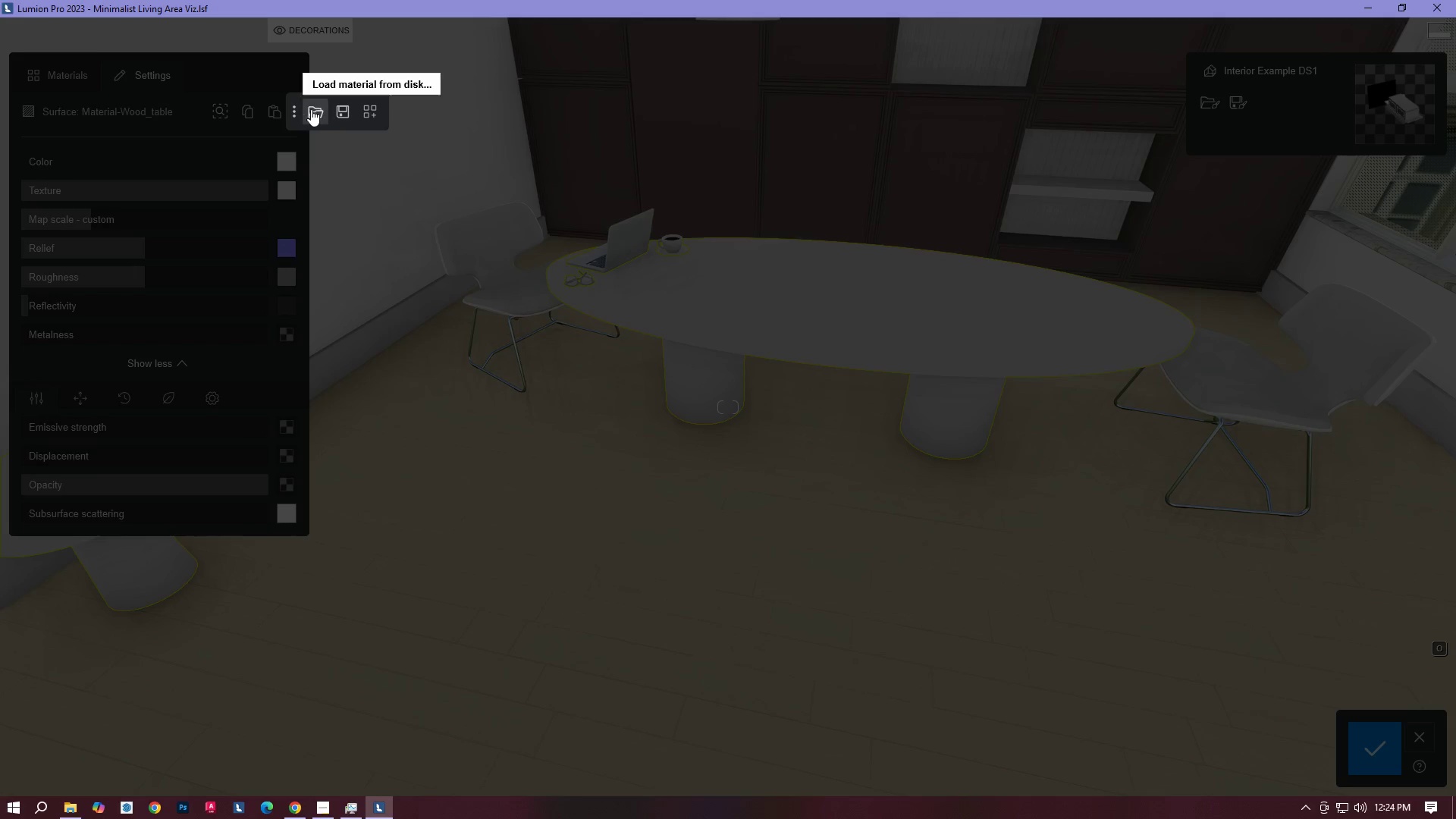 
left_click([311, 109])
 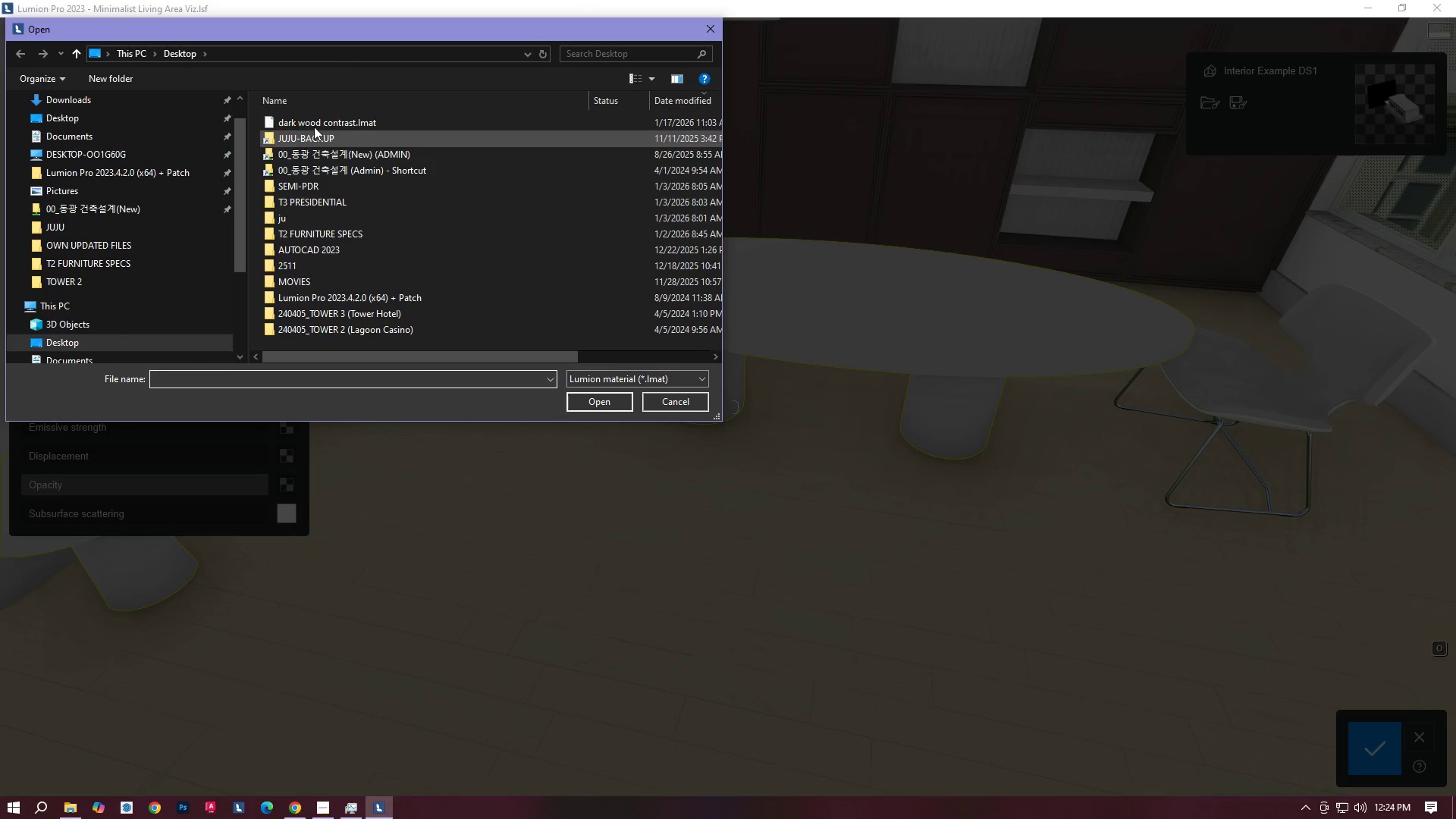 
left_click([315, 123])
 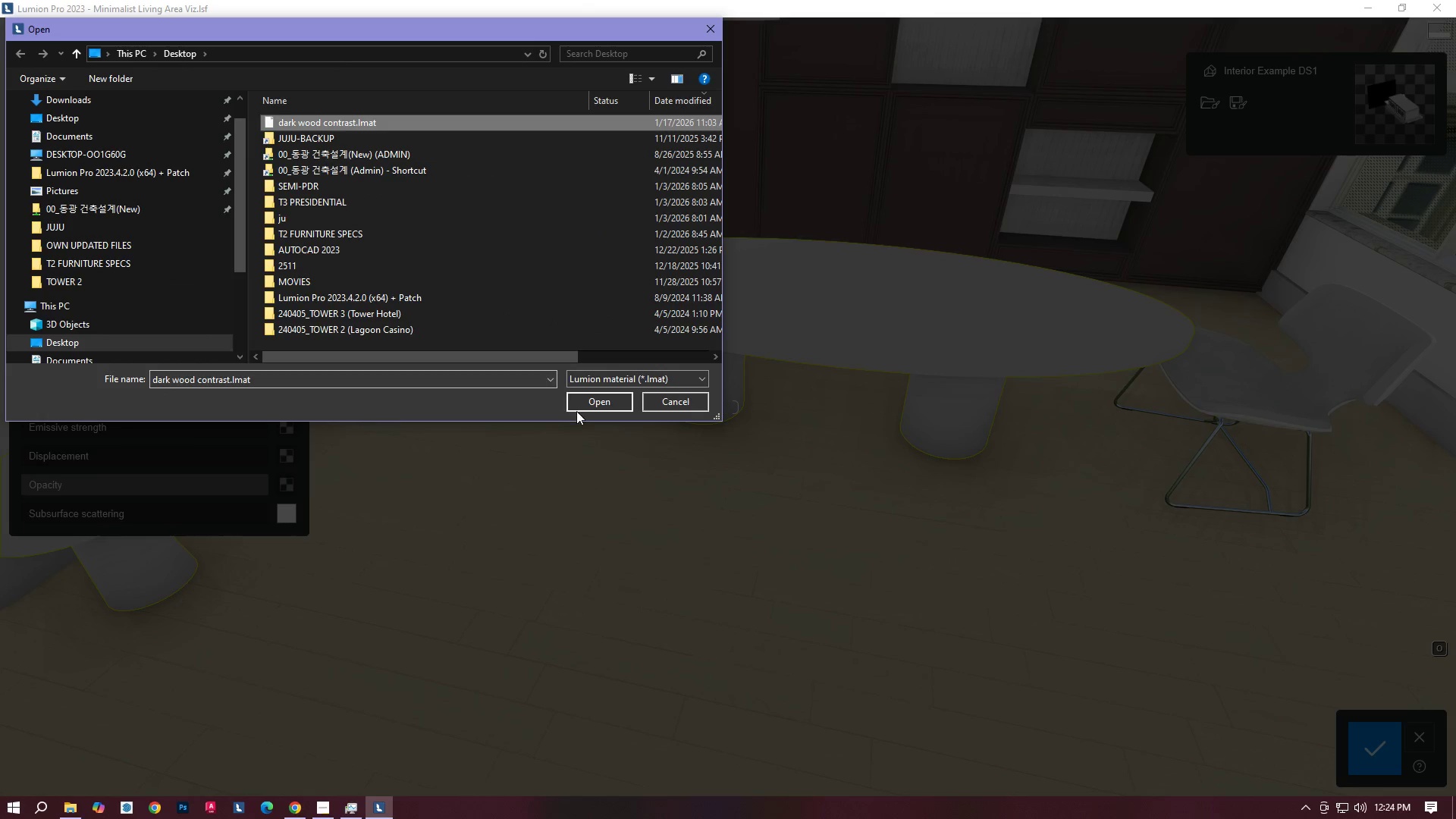 
left_click([579, 400])
 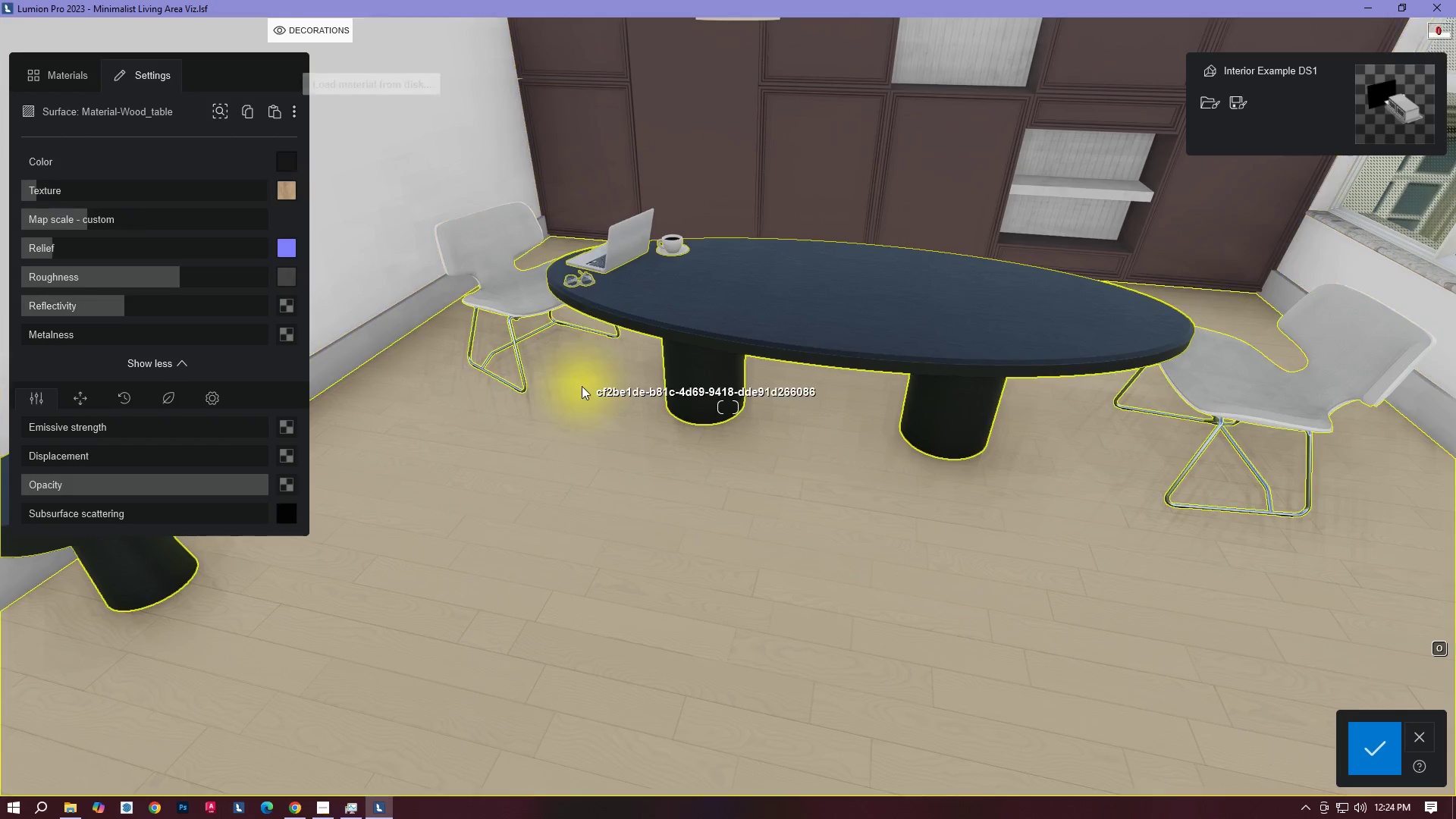 
right_click([655, 409])
 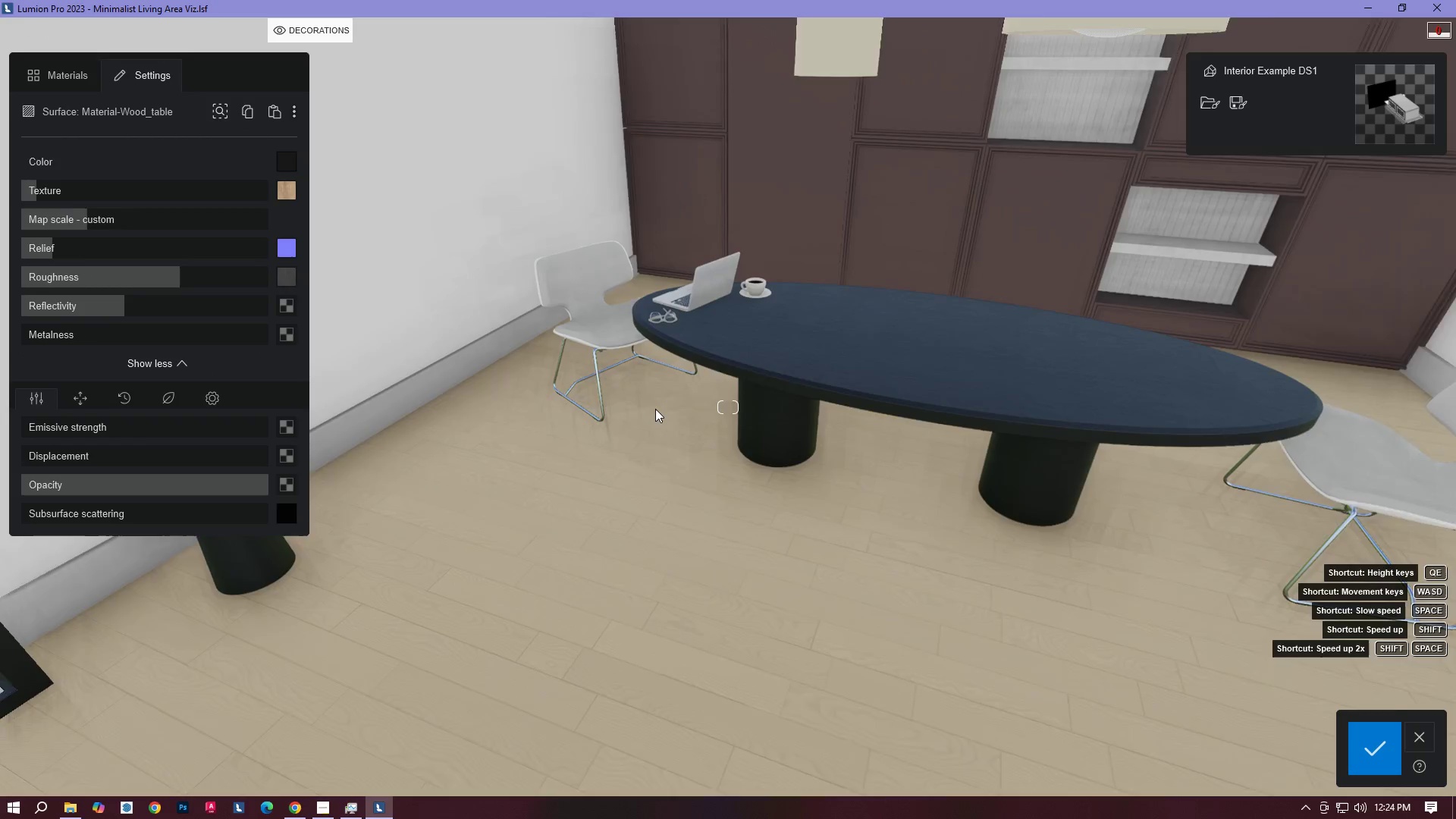 
type(SAEEDQDQ)
 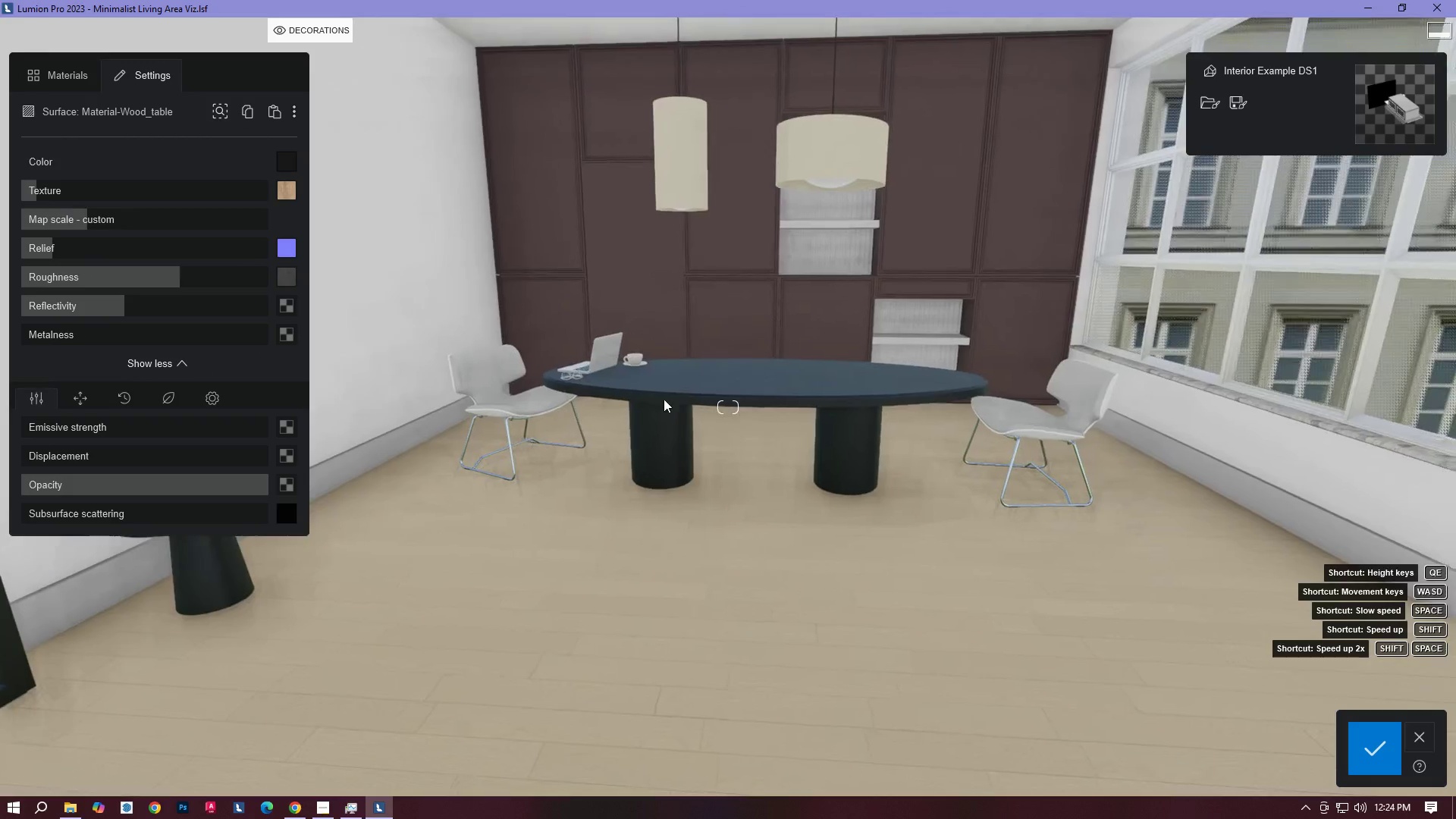 
right_click([664, 399])
 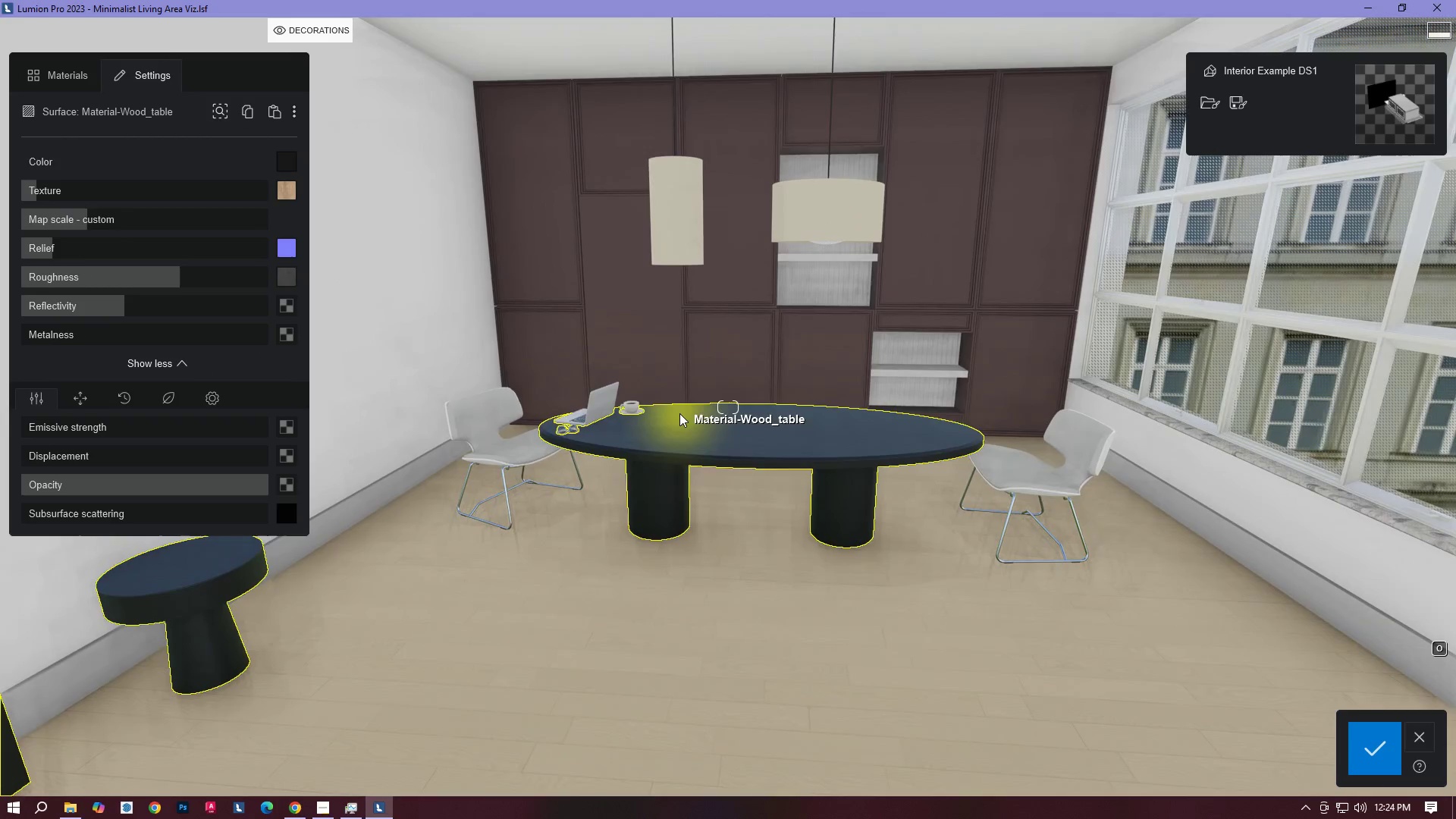 
key(A)
 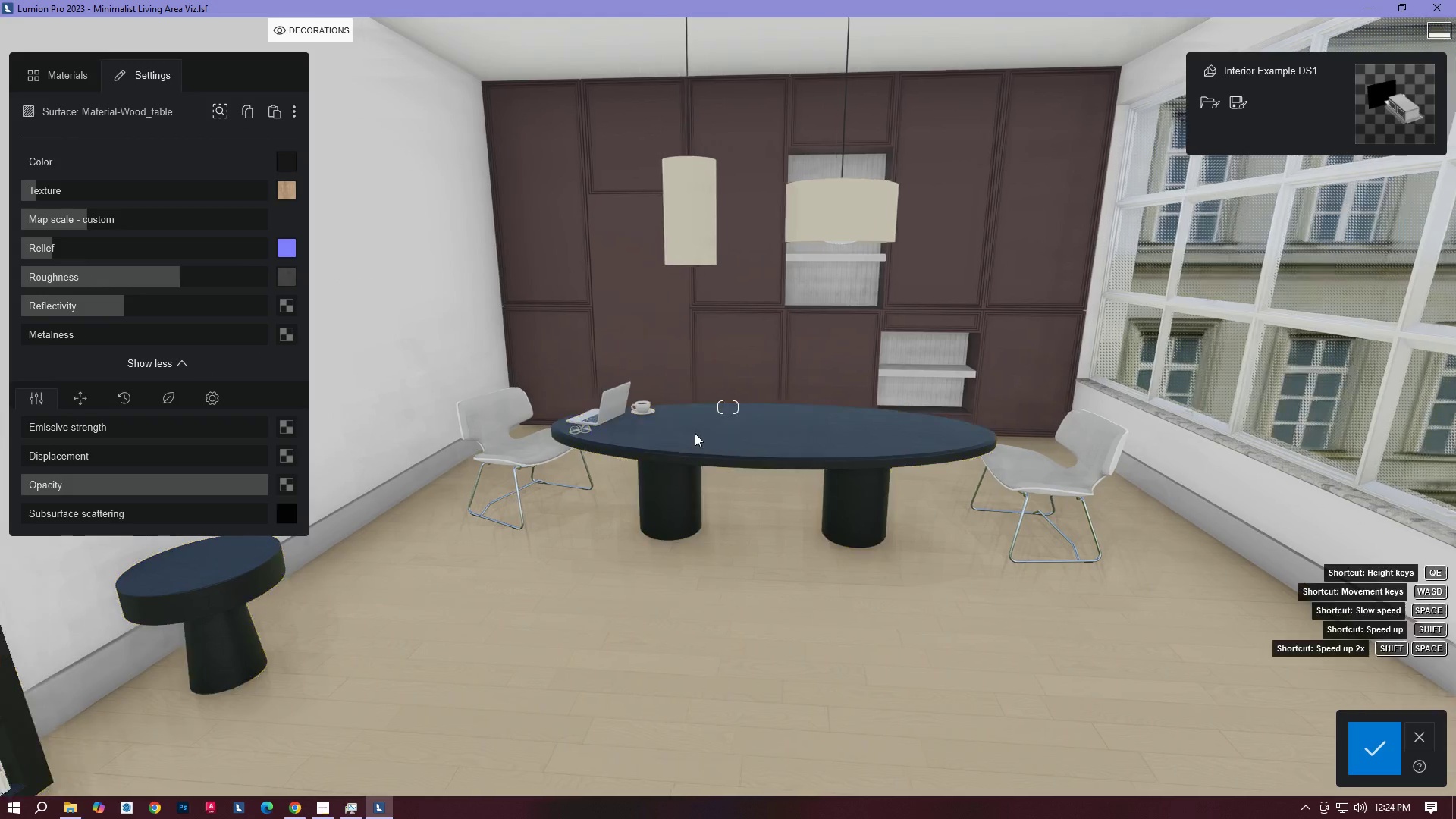 
type(WWDSD)
 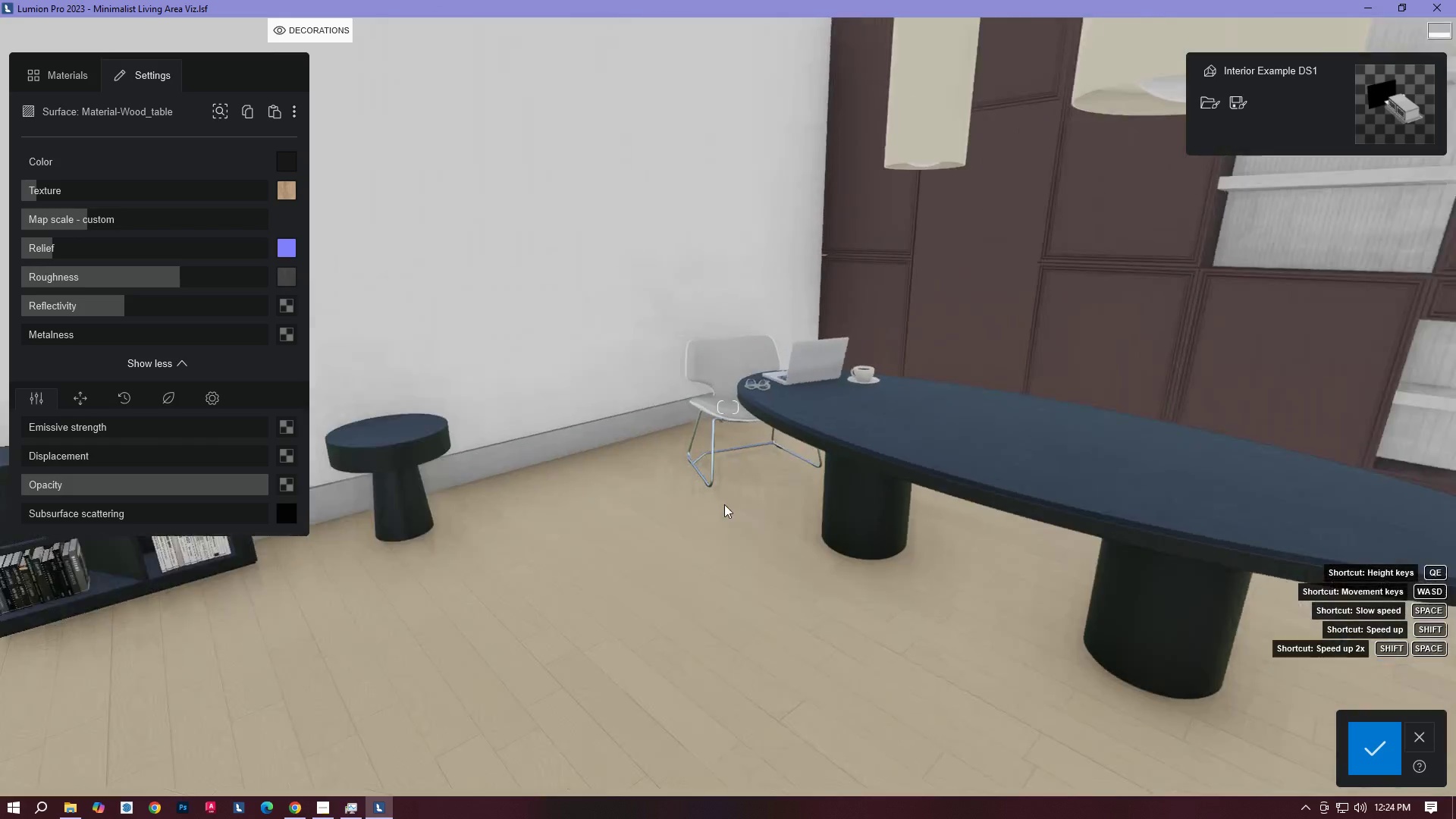 
type(SADQDWSA)
 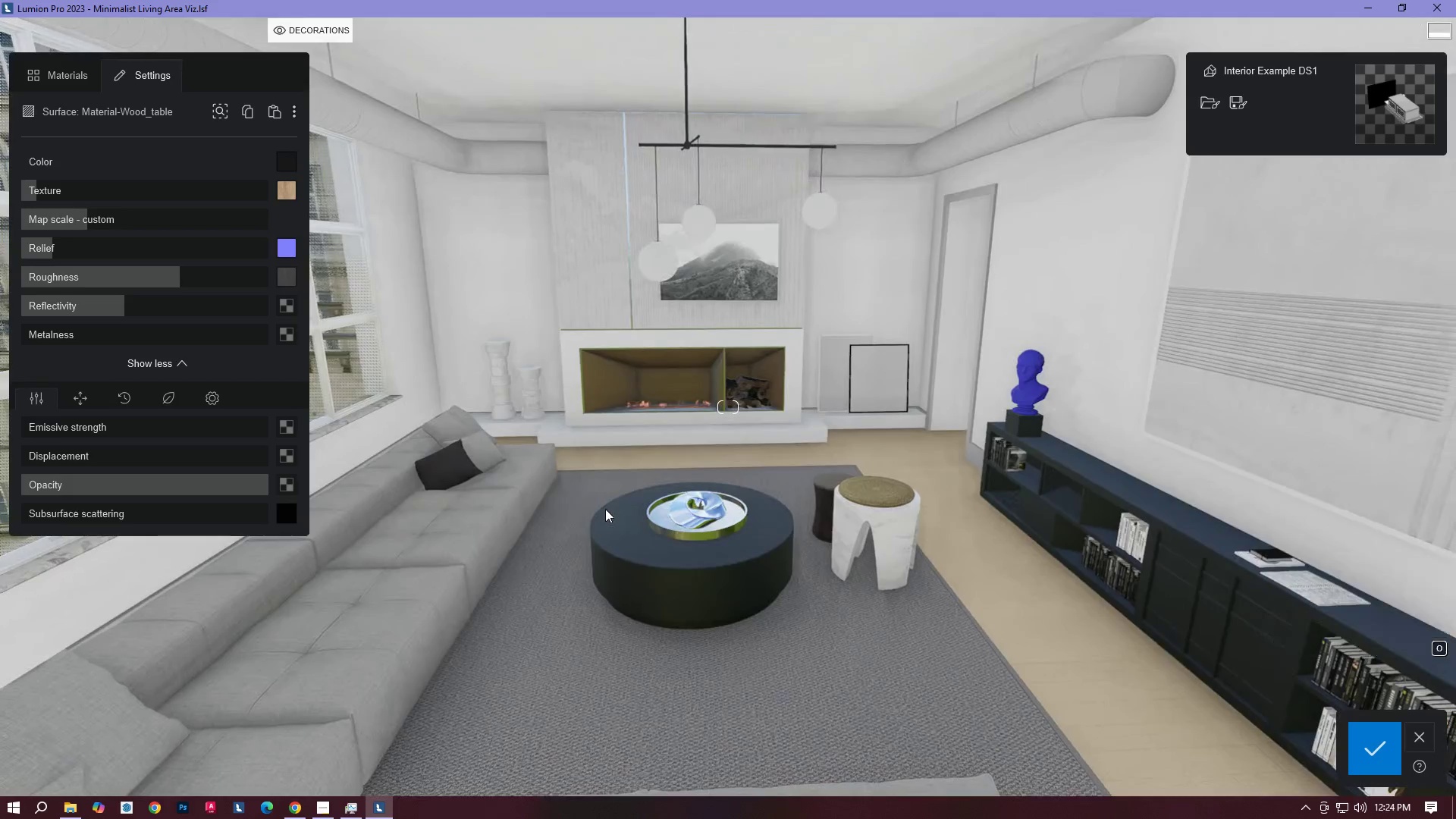 
type(DSDAEDDSAWAAQQWEESS)
 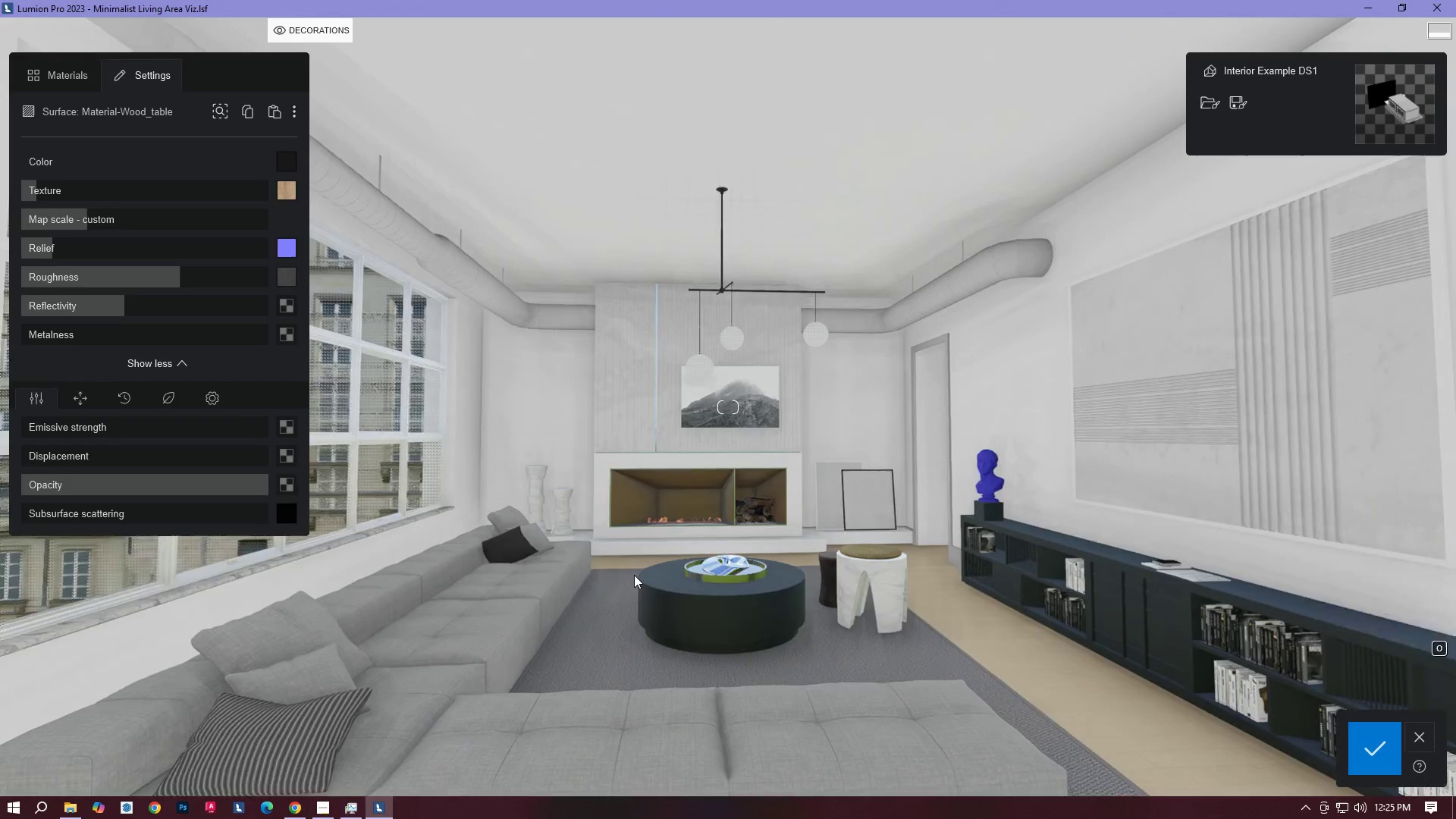 
type(SD)
 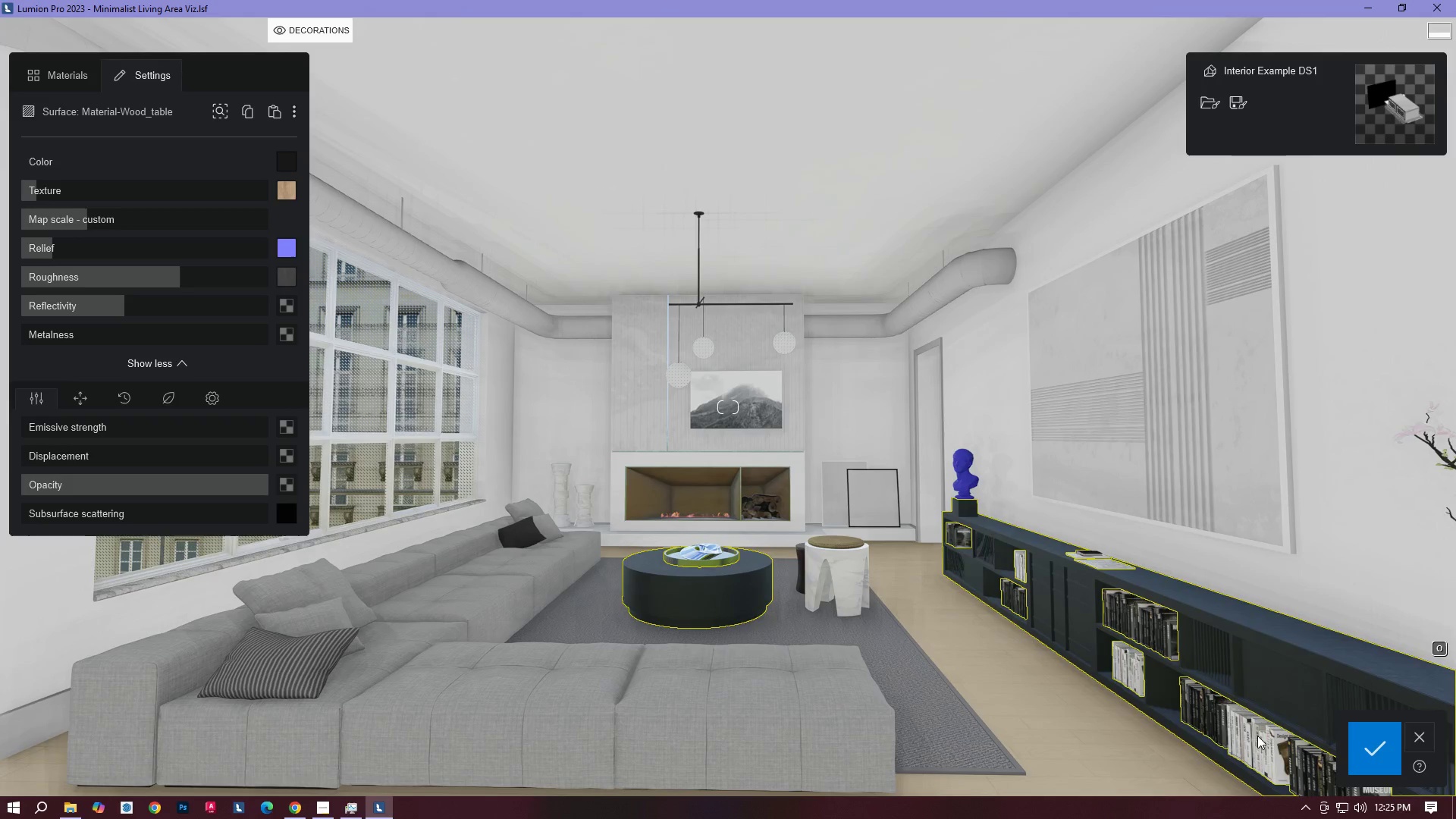 
left_click([1364, 742])
 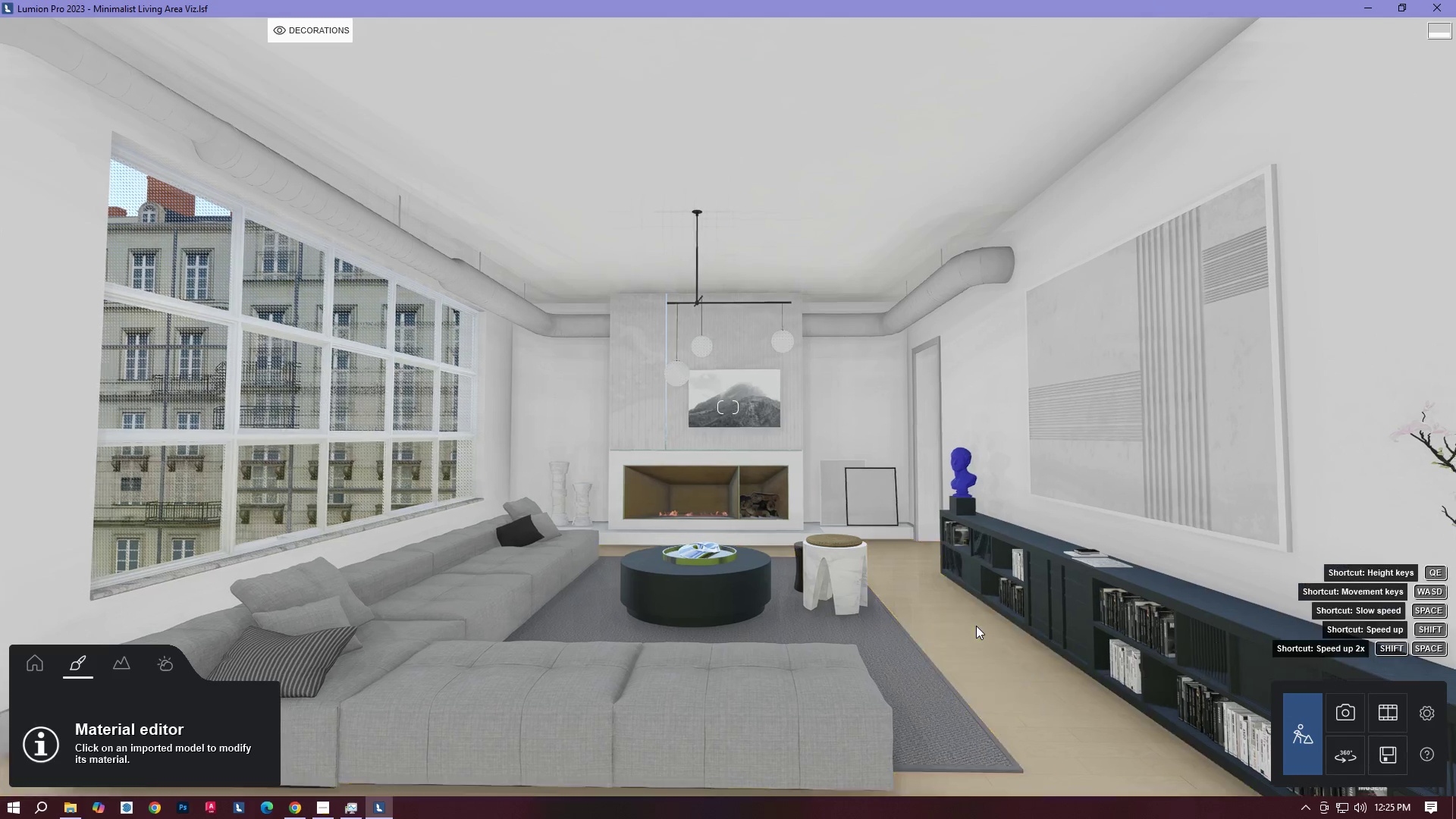 
type(WADSADWAA)
 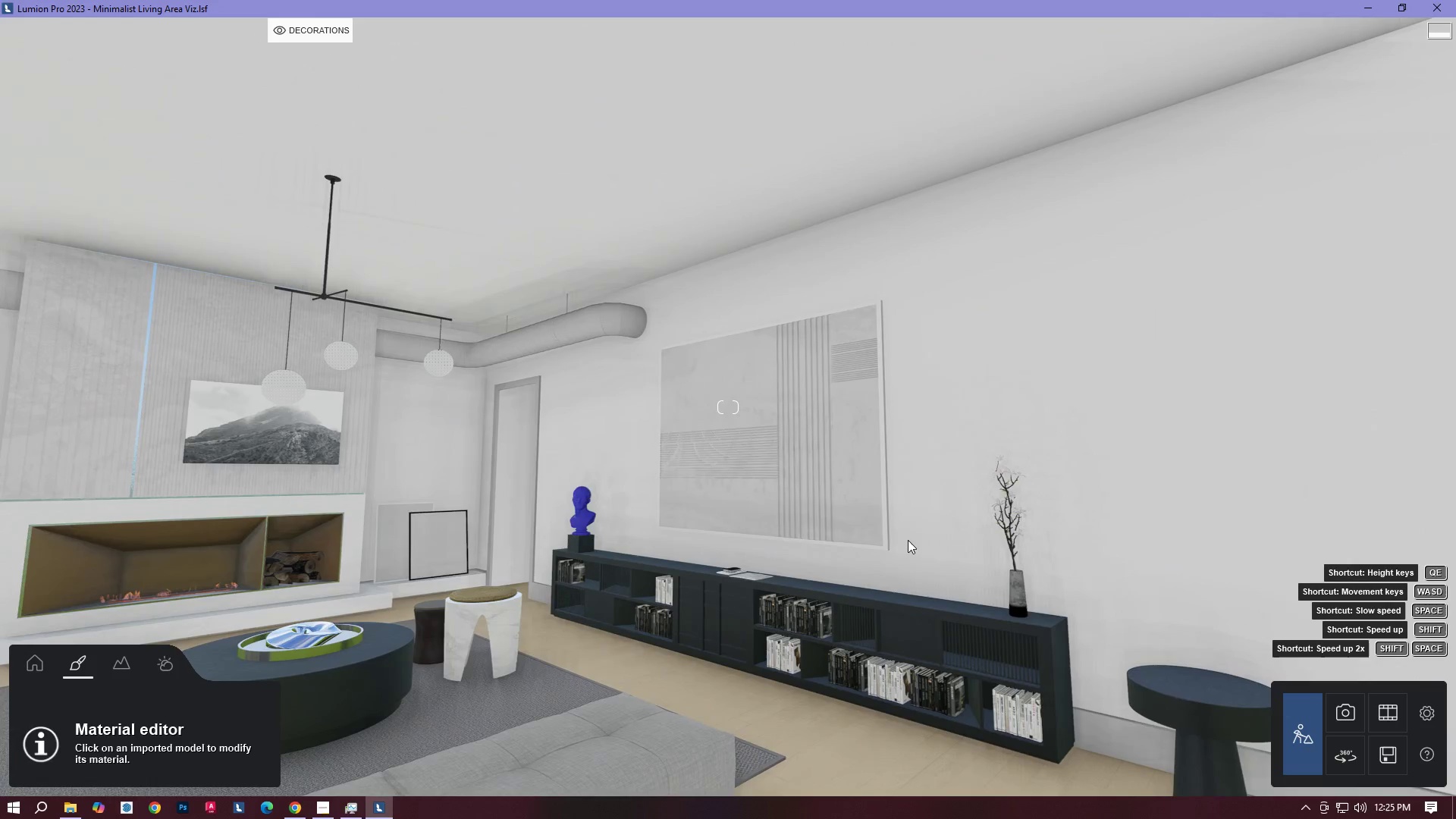 
type(DQ)
 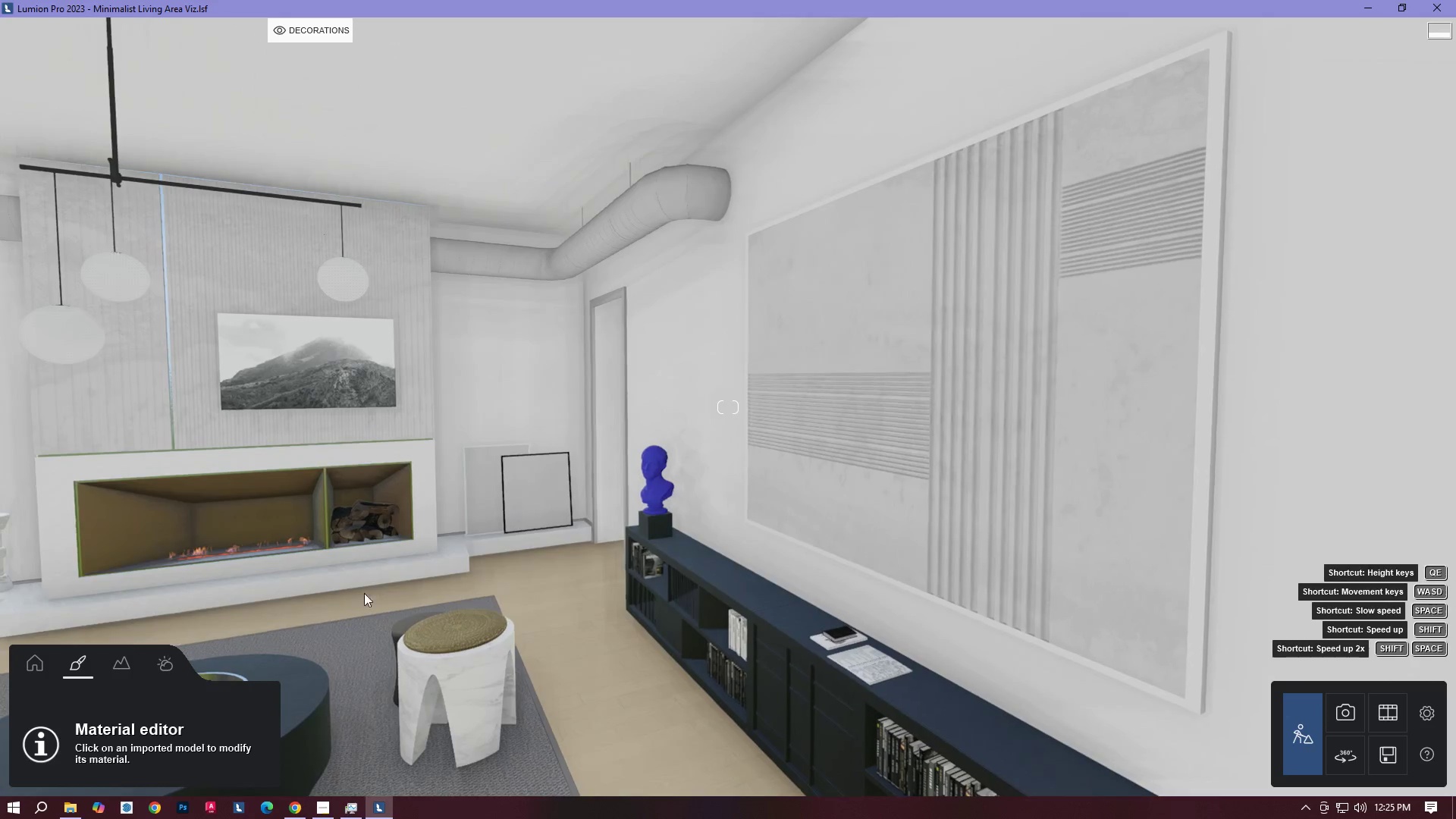 
hold_key(key=W, duration=0.52)
 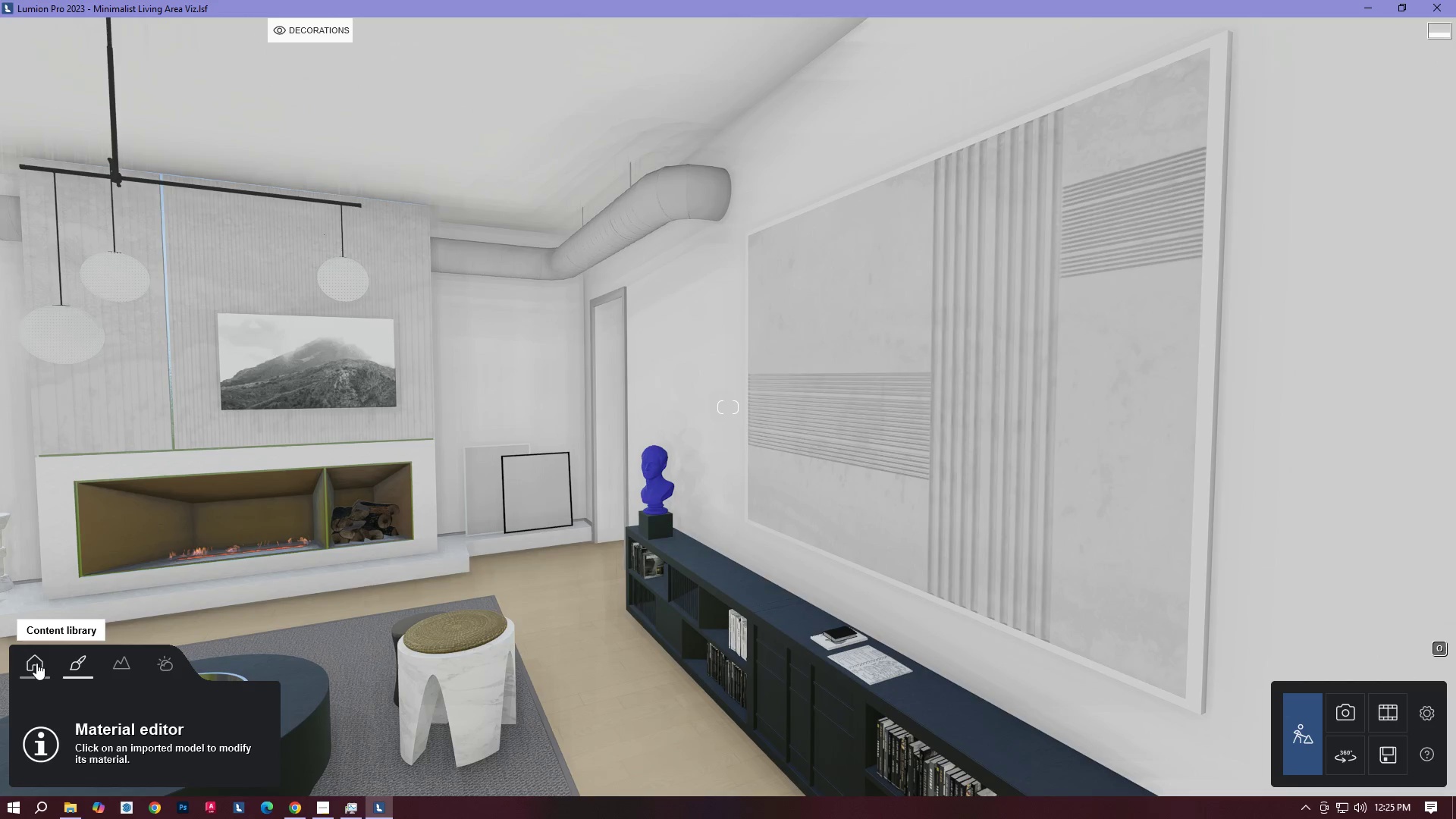 
left_click([75, 665])
 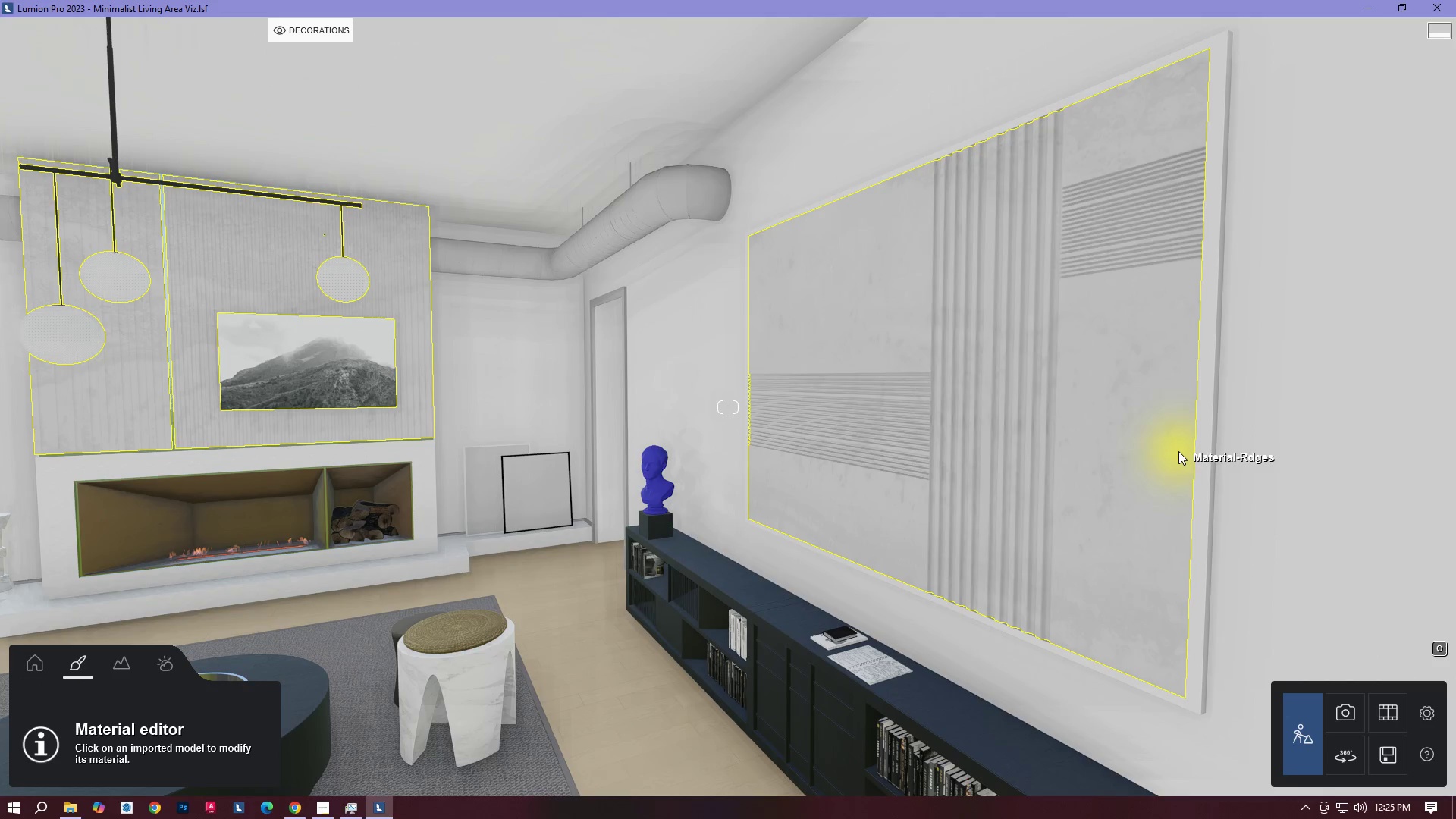 
type(AADD)
 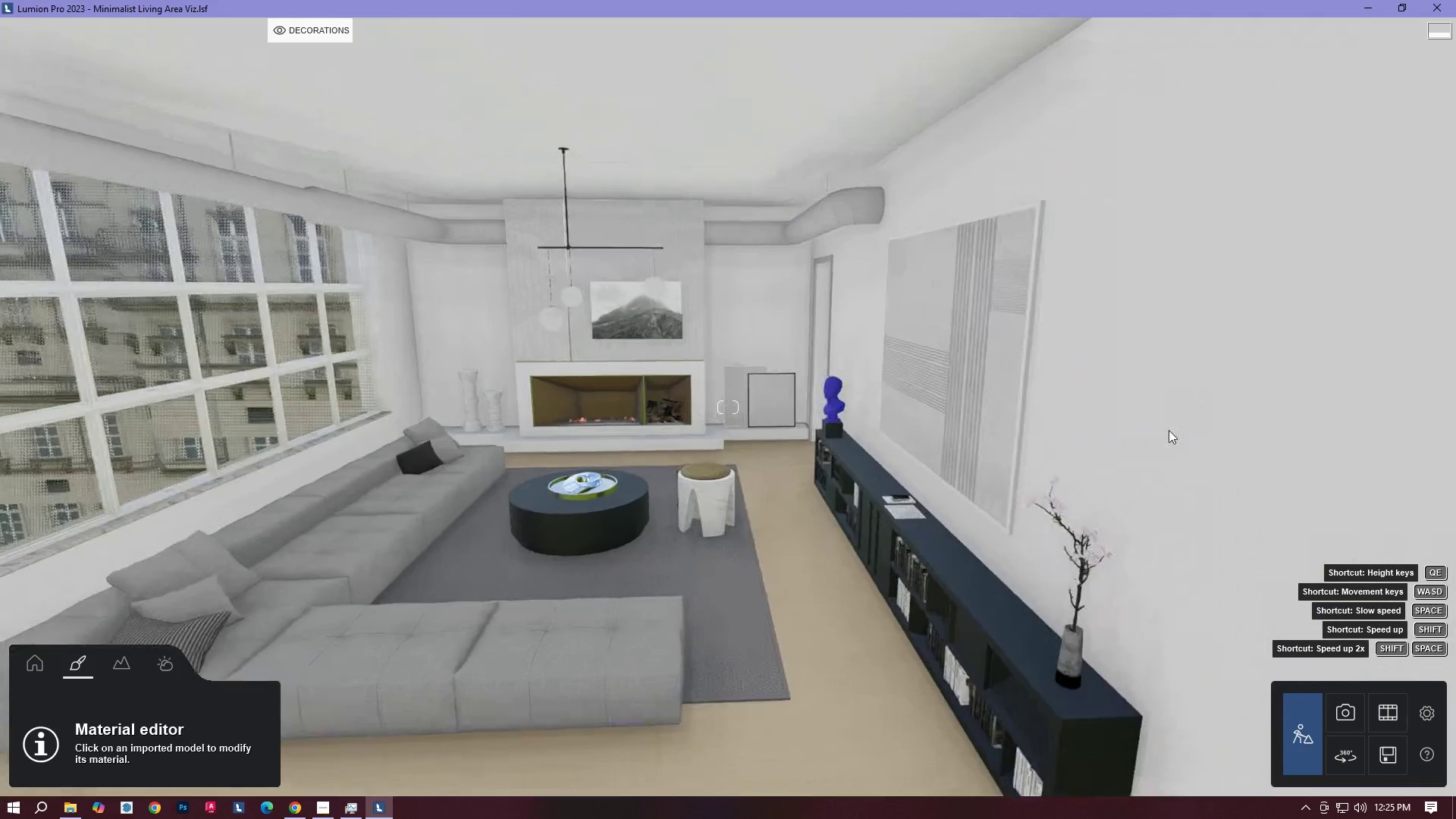 
hold_key(key=S, duration=0.53)
 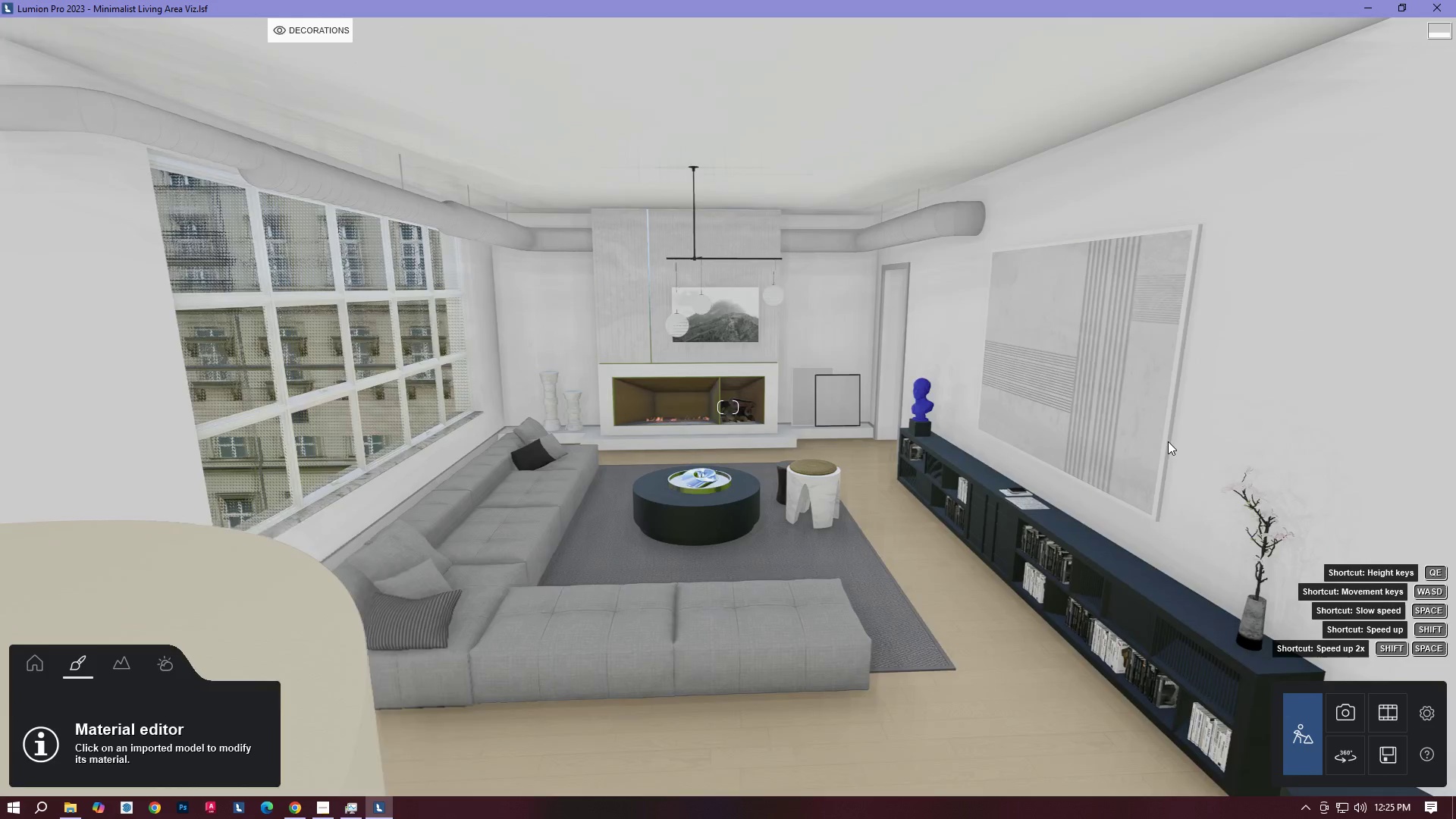 
type(WADA)
 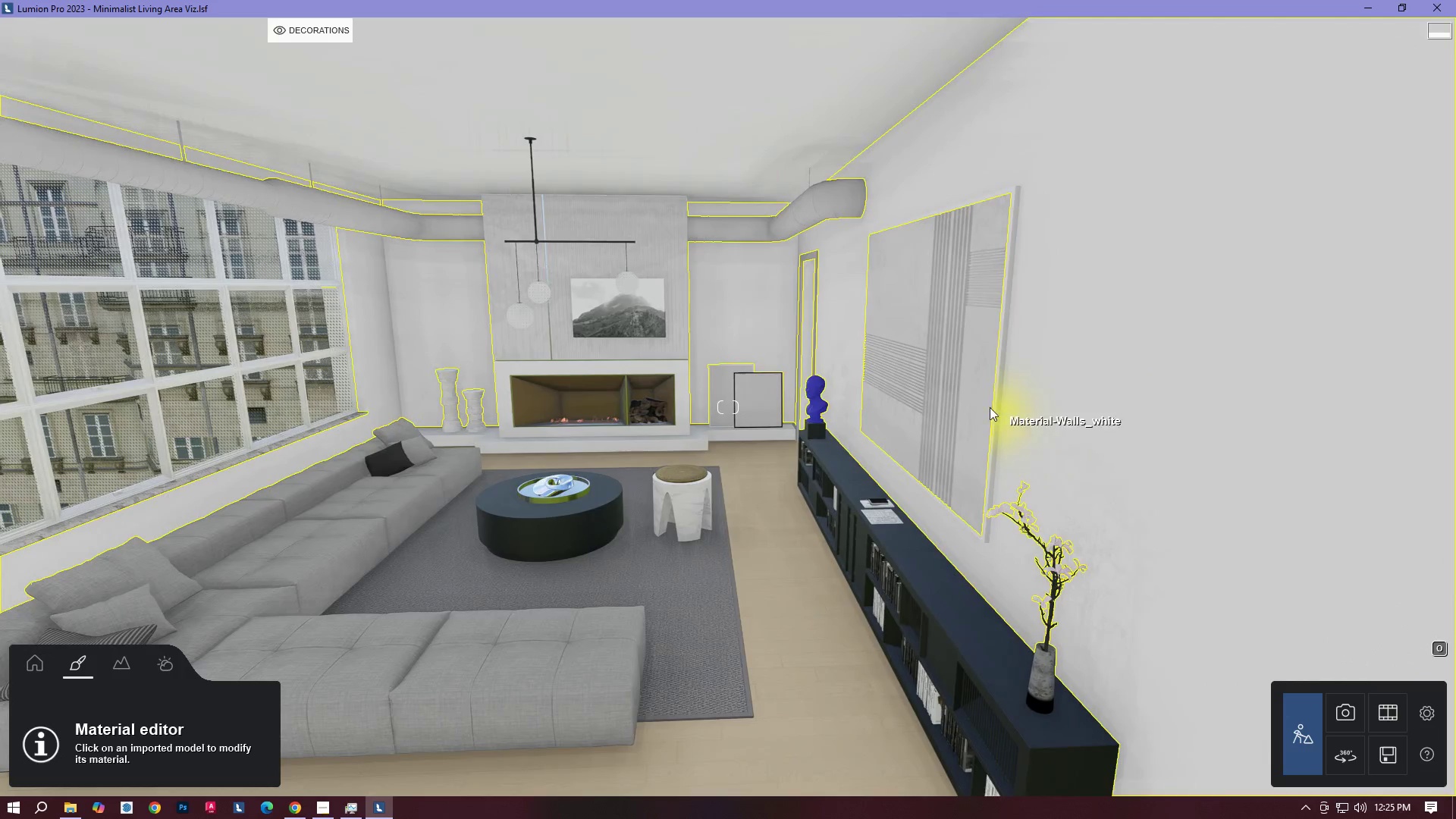 
right_click([929, 394])
 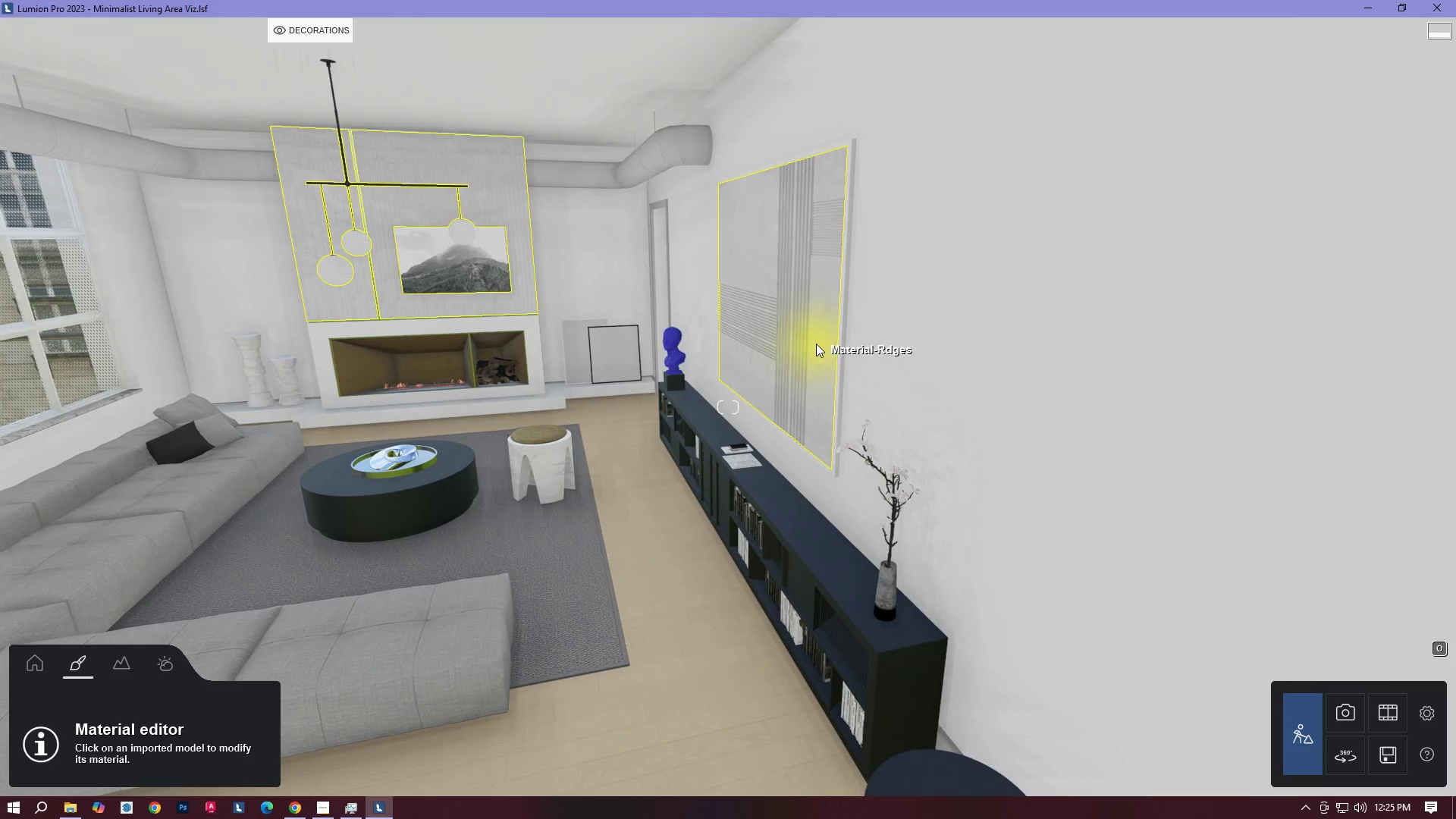 
type(SDDAW)
 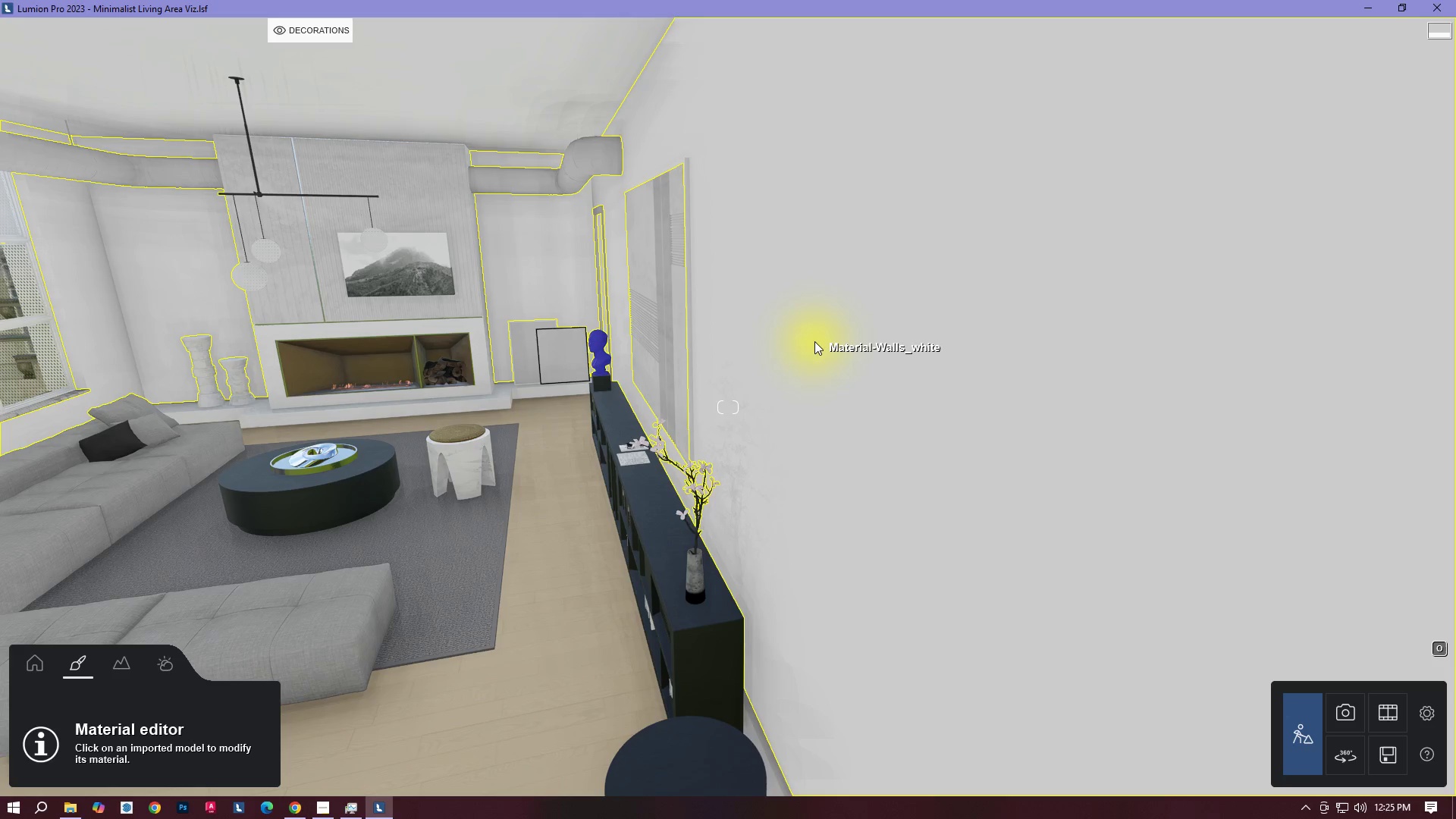 
wait(16.72)
 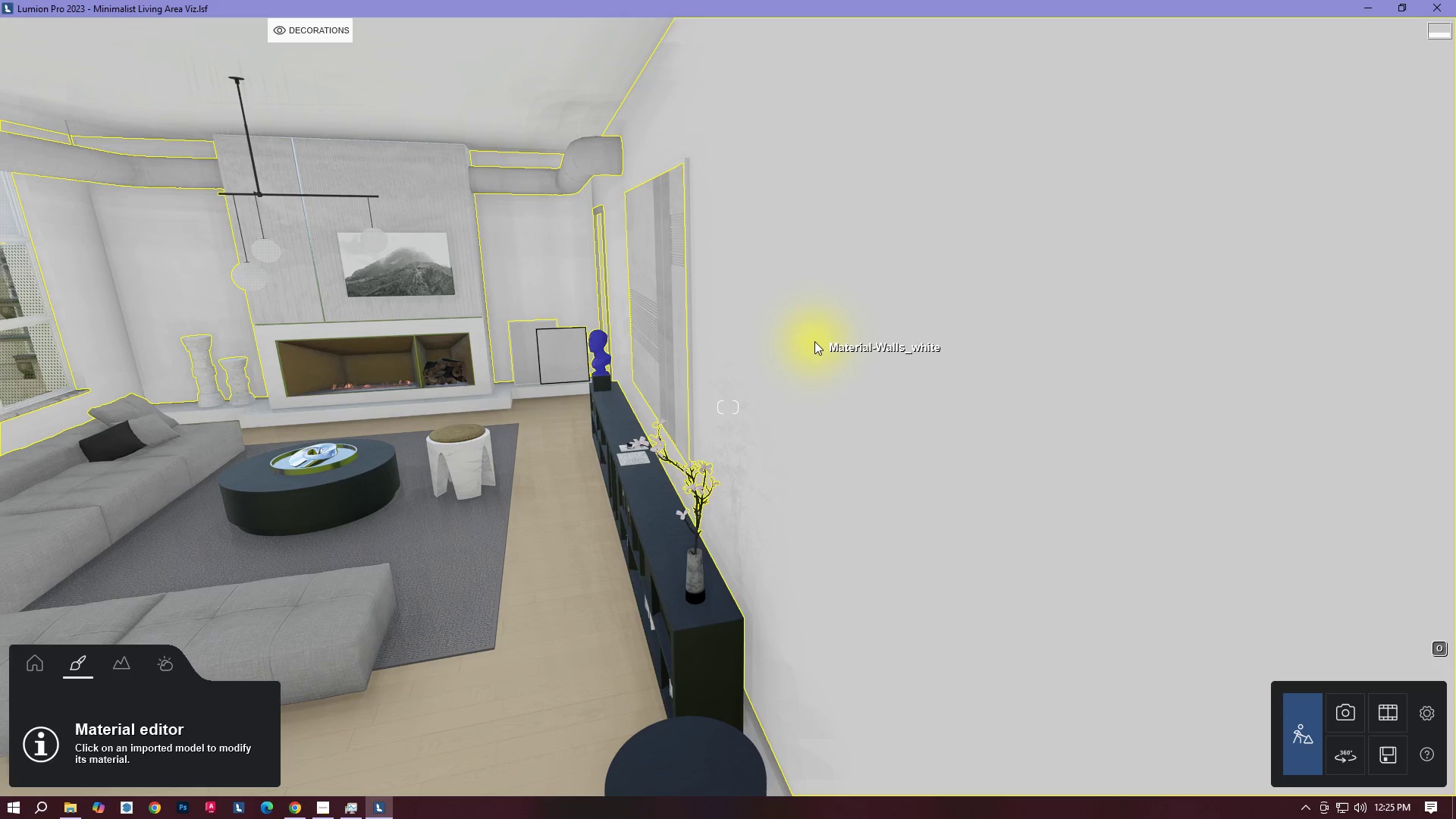 
right_click([656, 352])
 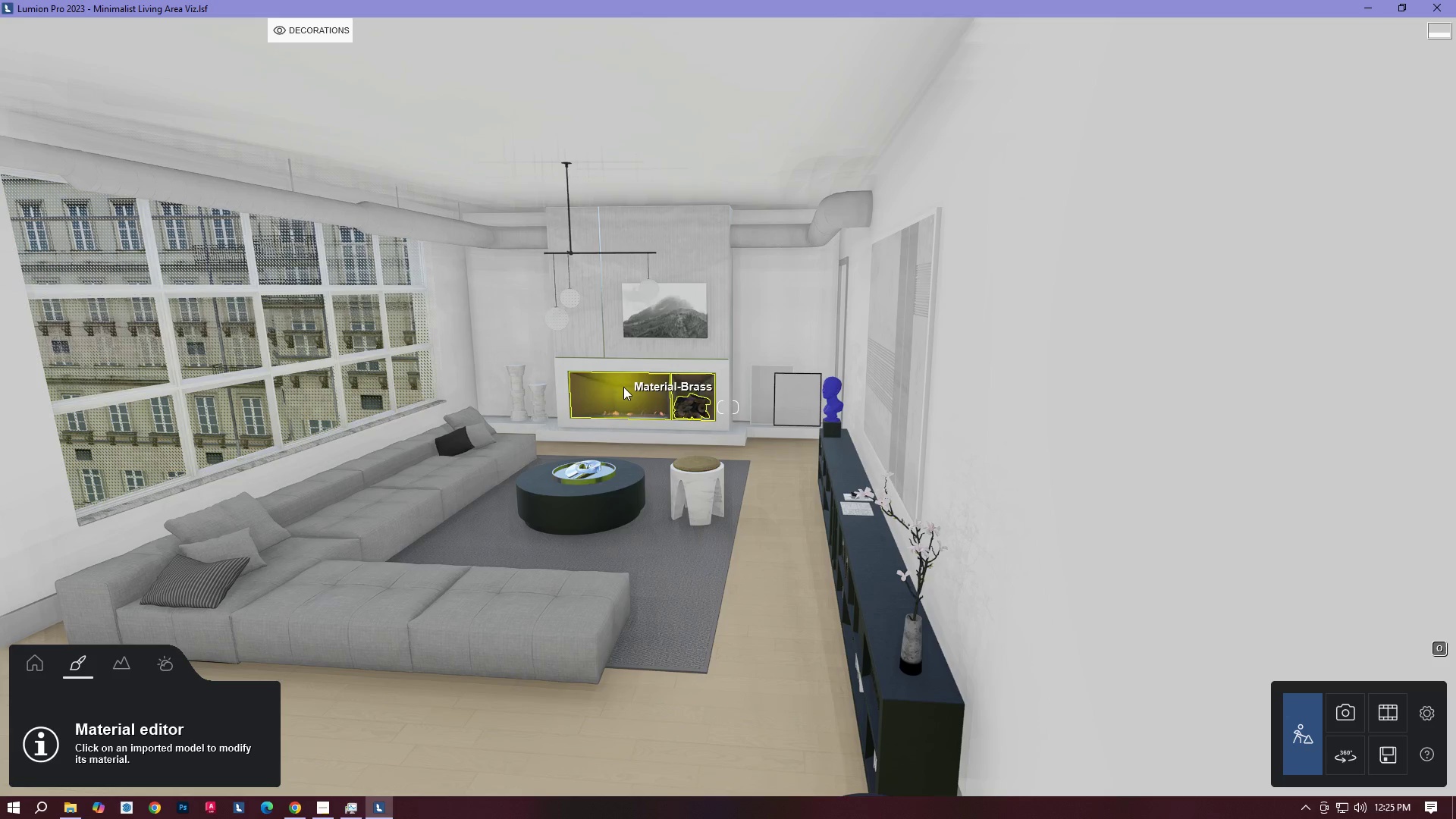 
wait(14.95)
 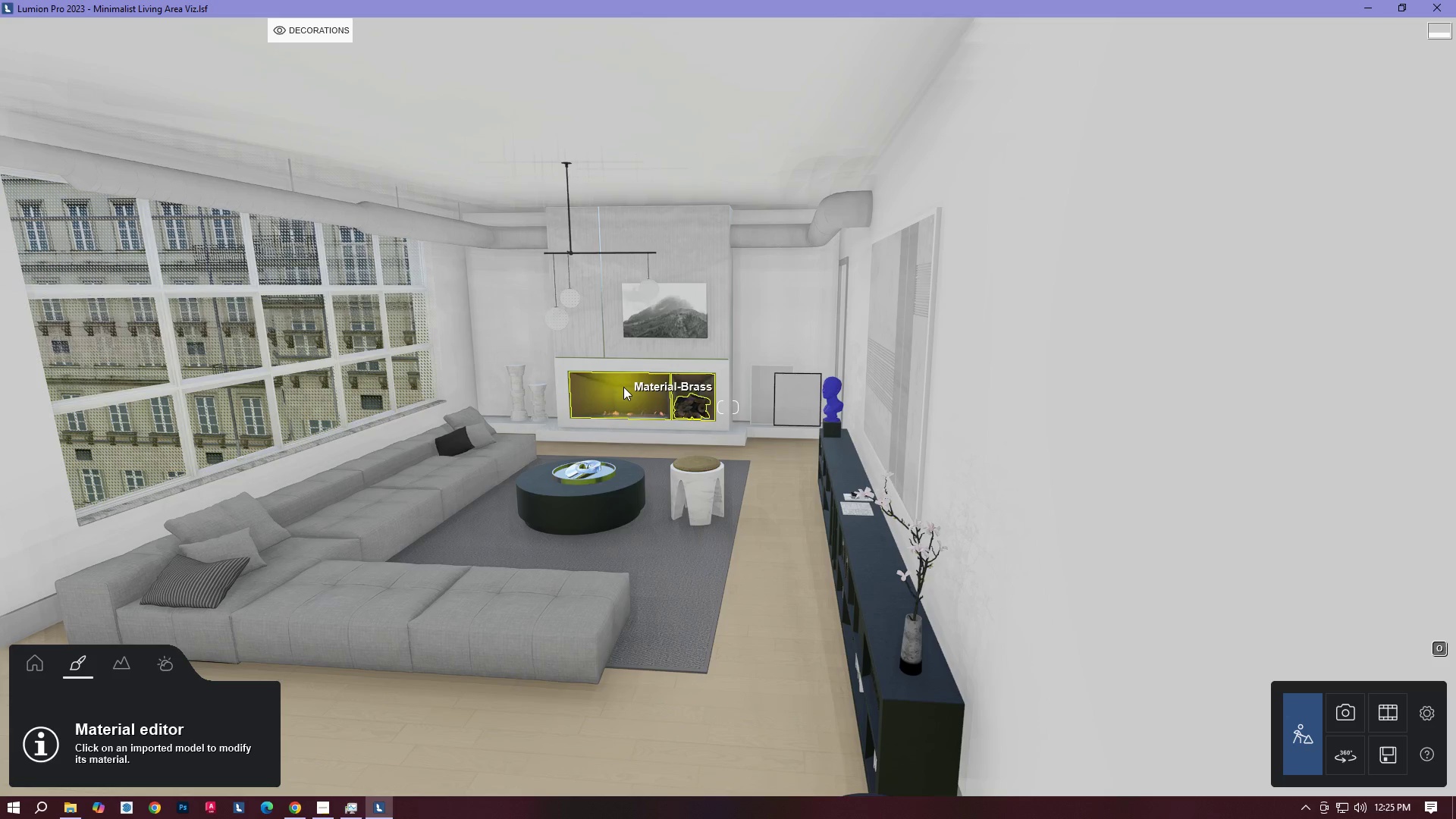 
double_click([188, 710])
 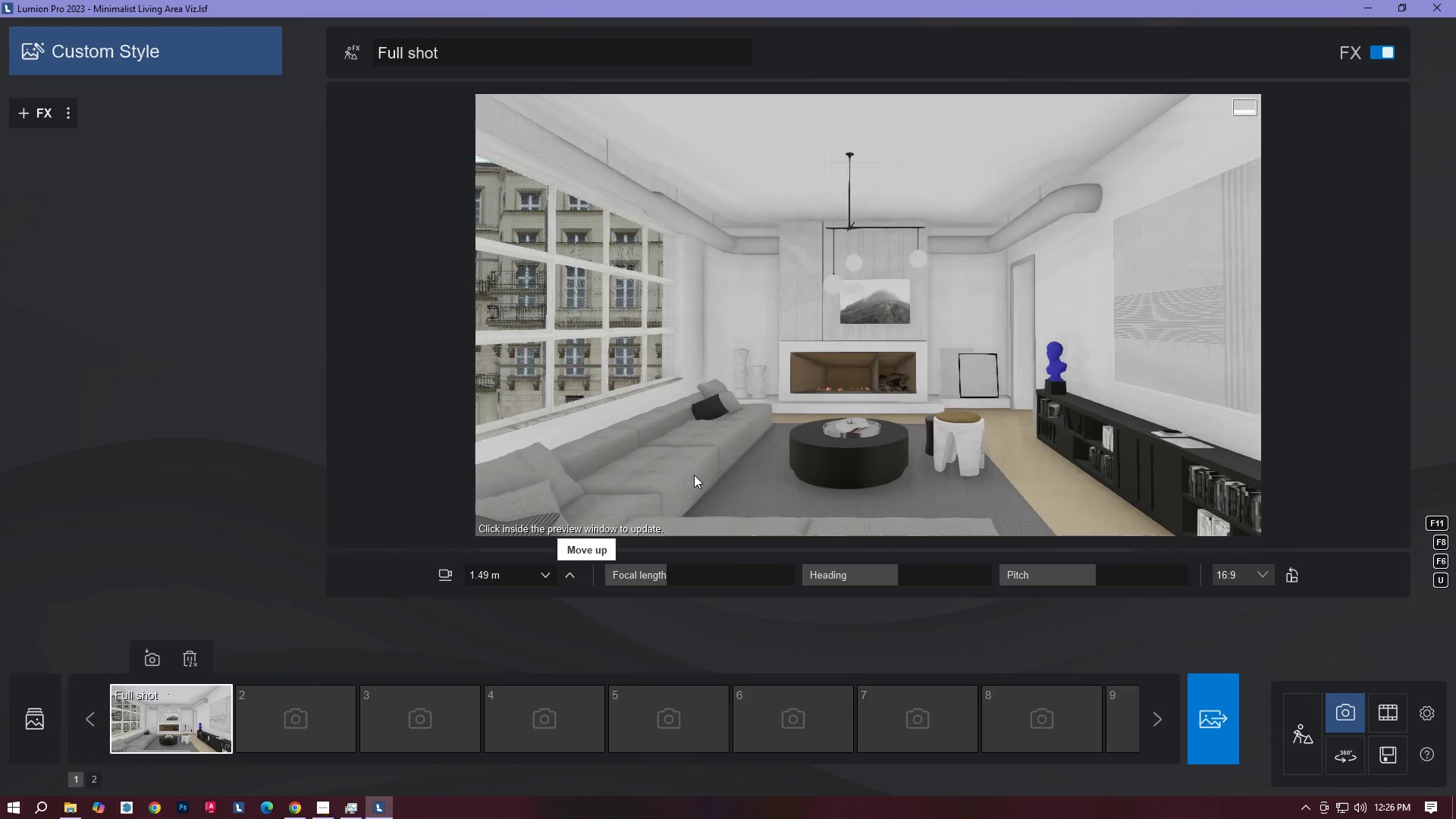 
left_click([885, 359])
 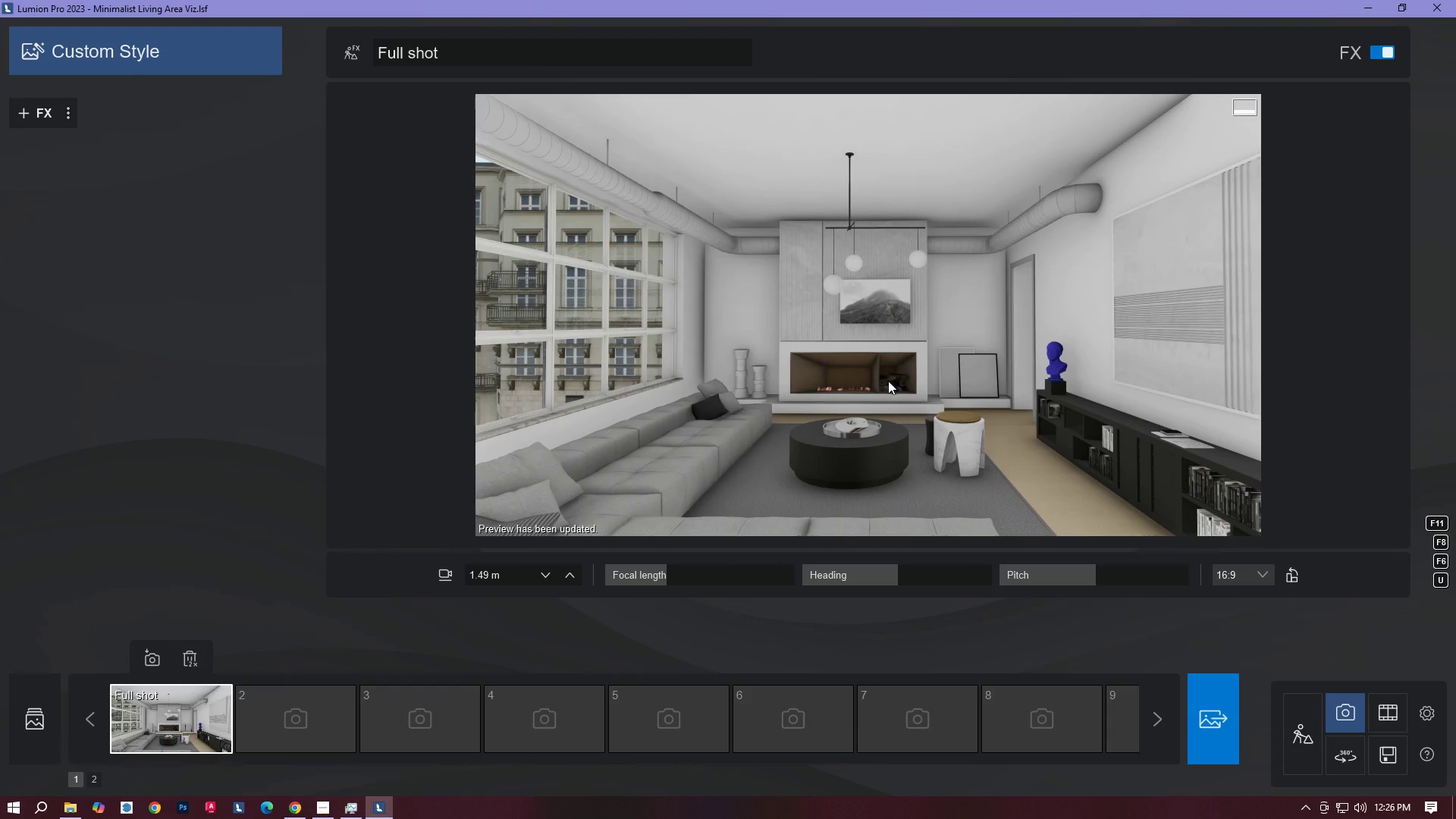 
right_click([888, 387])
 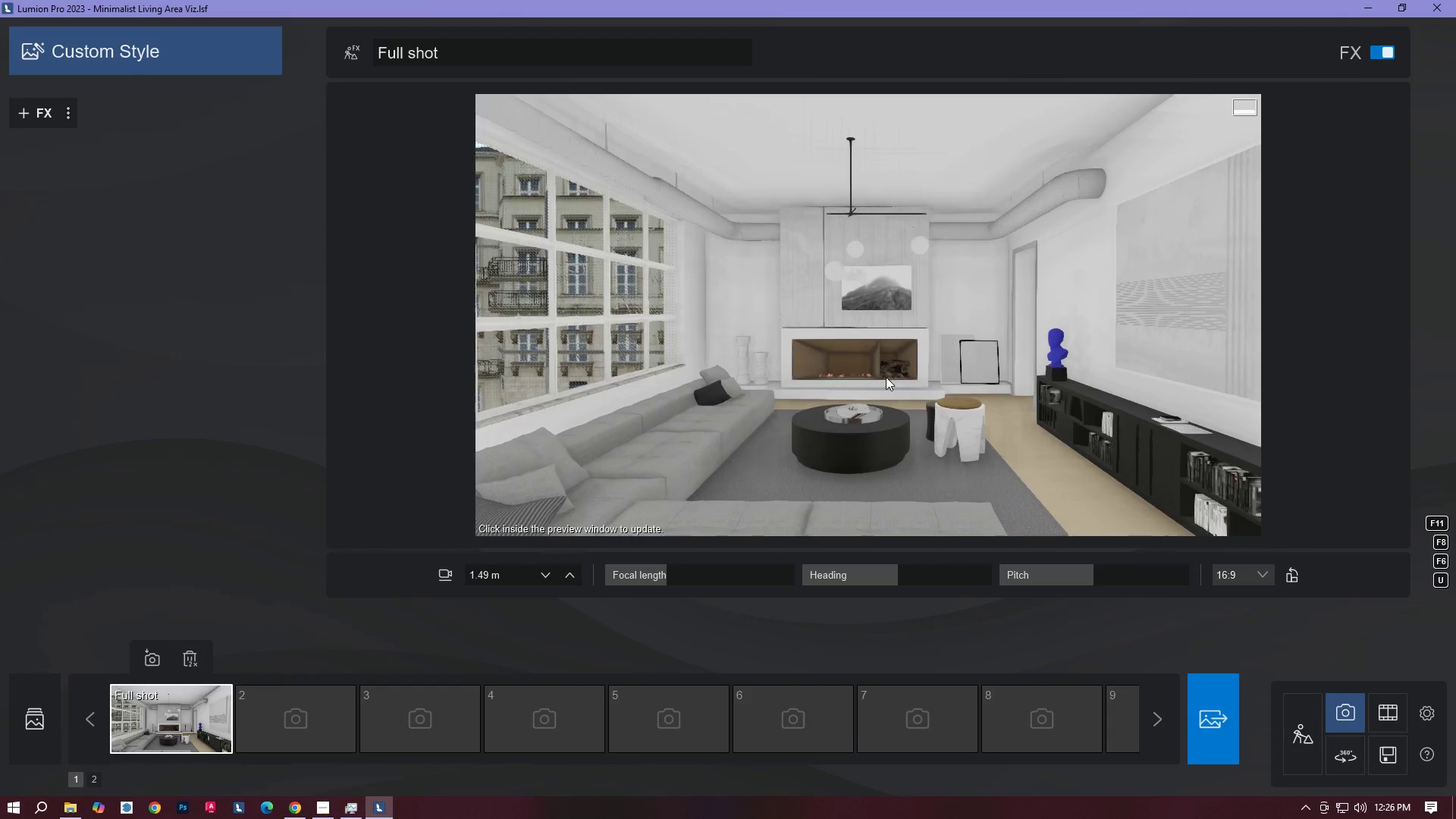 
left_click([886, 377])
 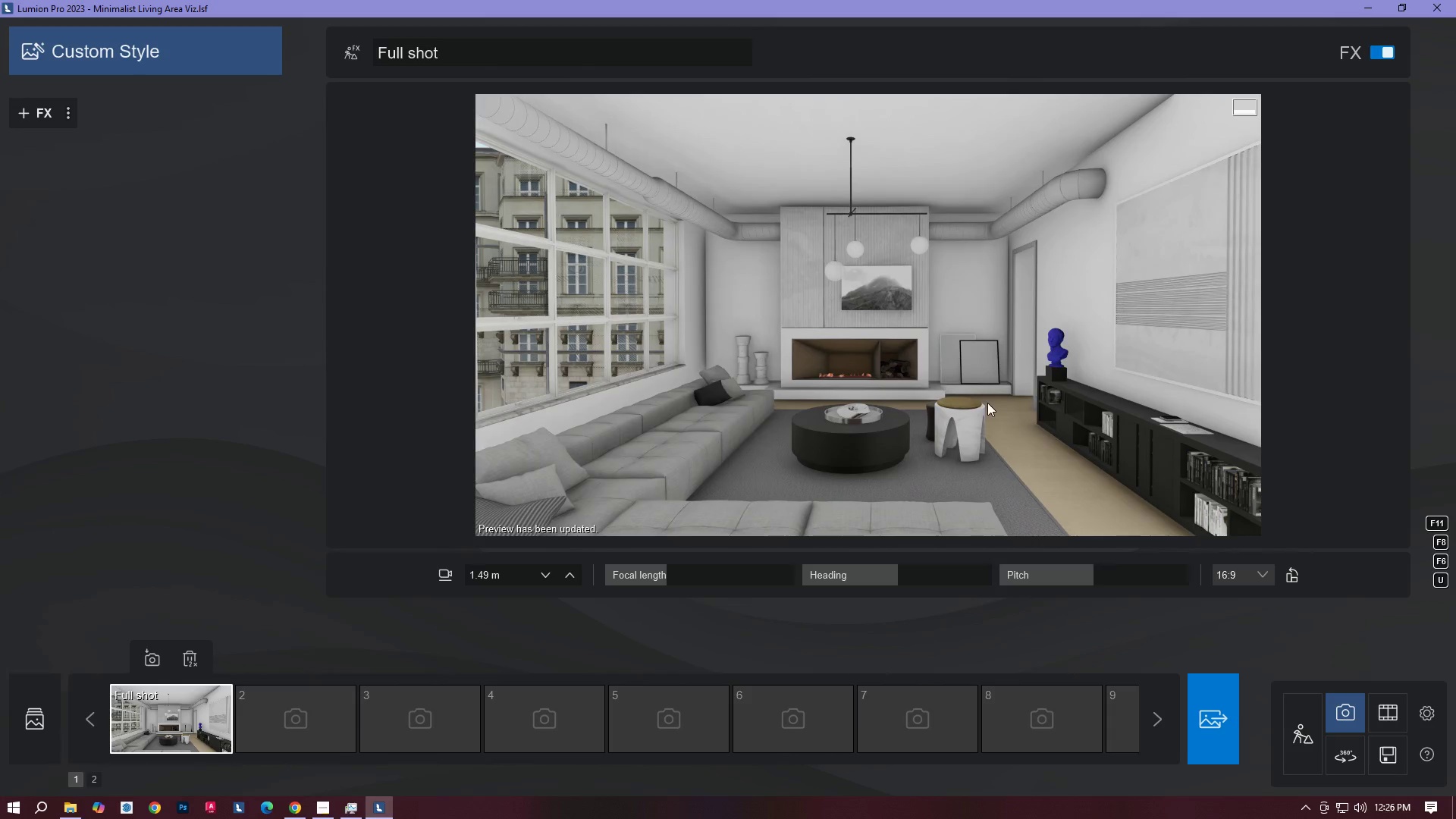 
key(D)
 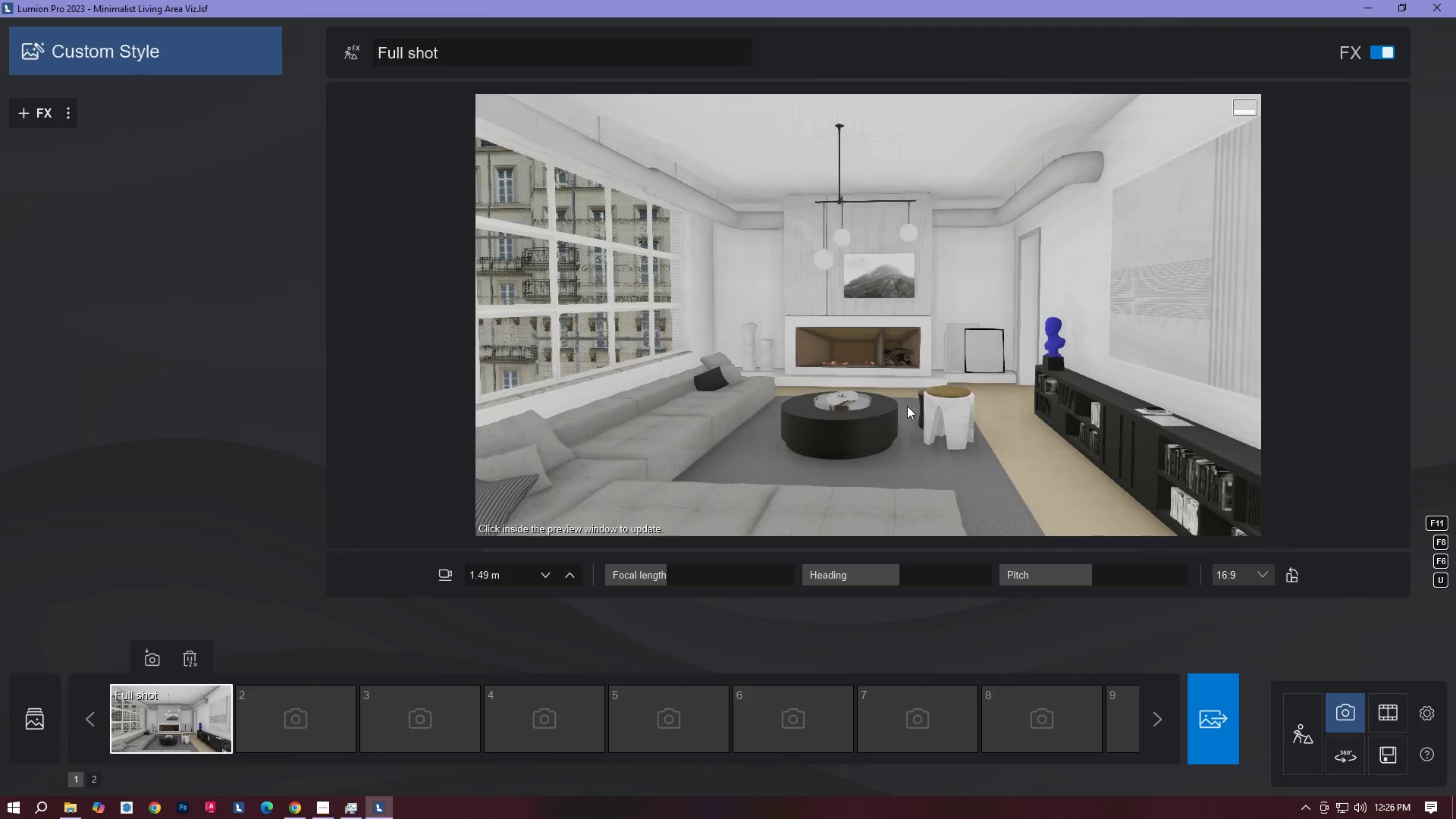 
hold_key(key=D, duration=0.42)
 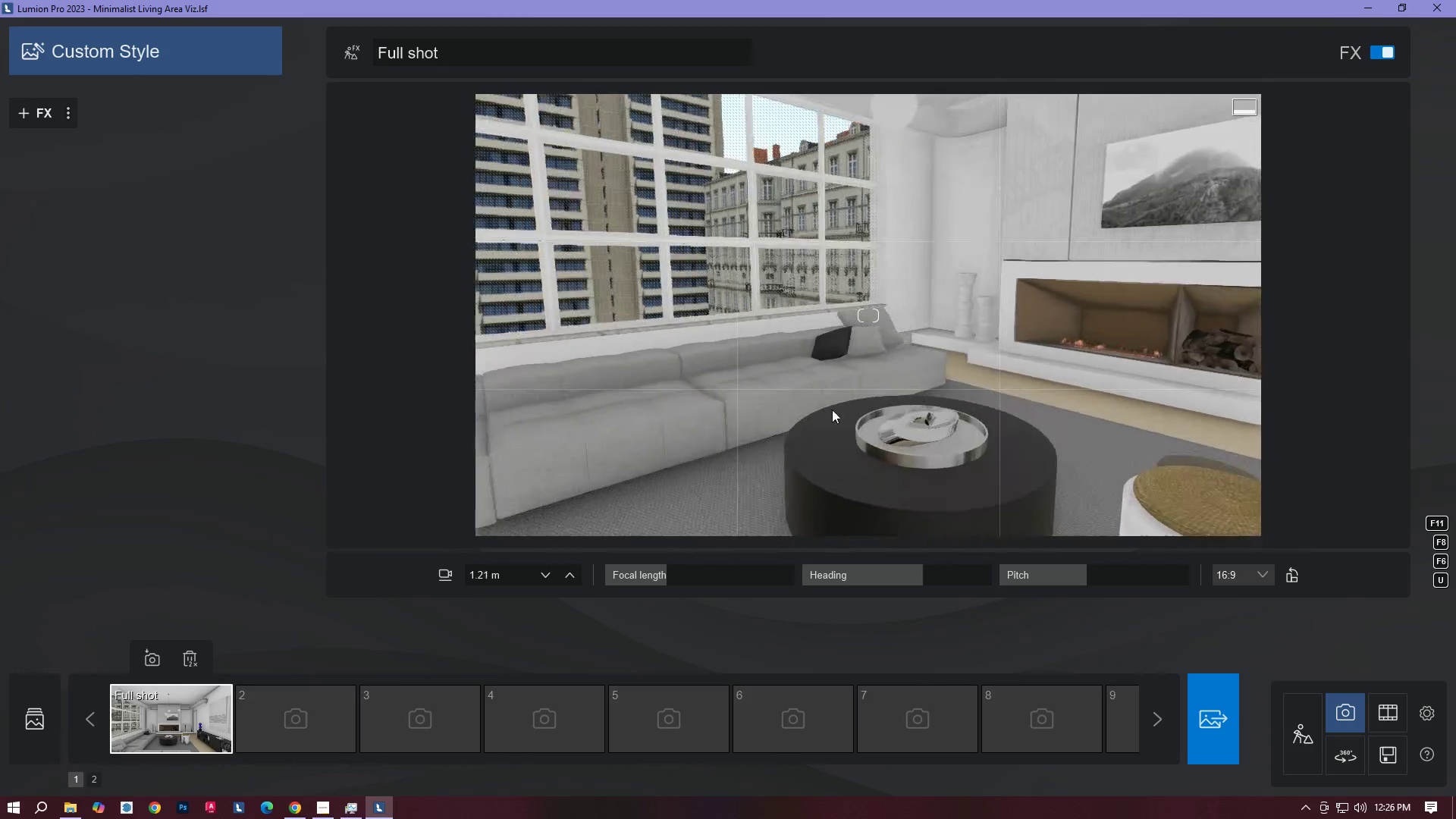 
hold_key(key=W, duration=0.59)
 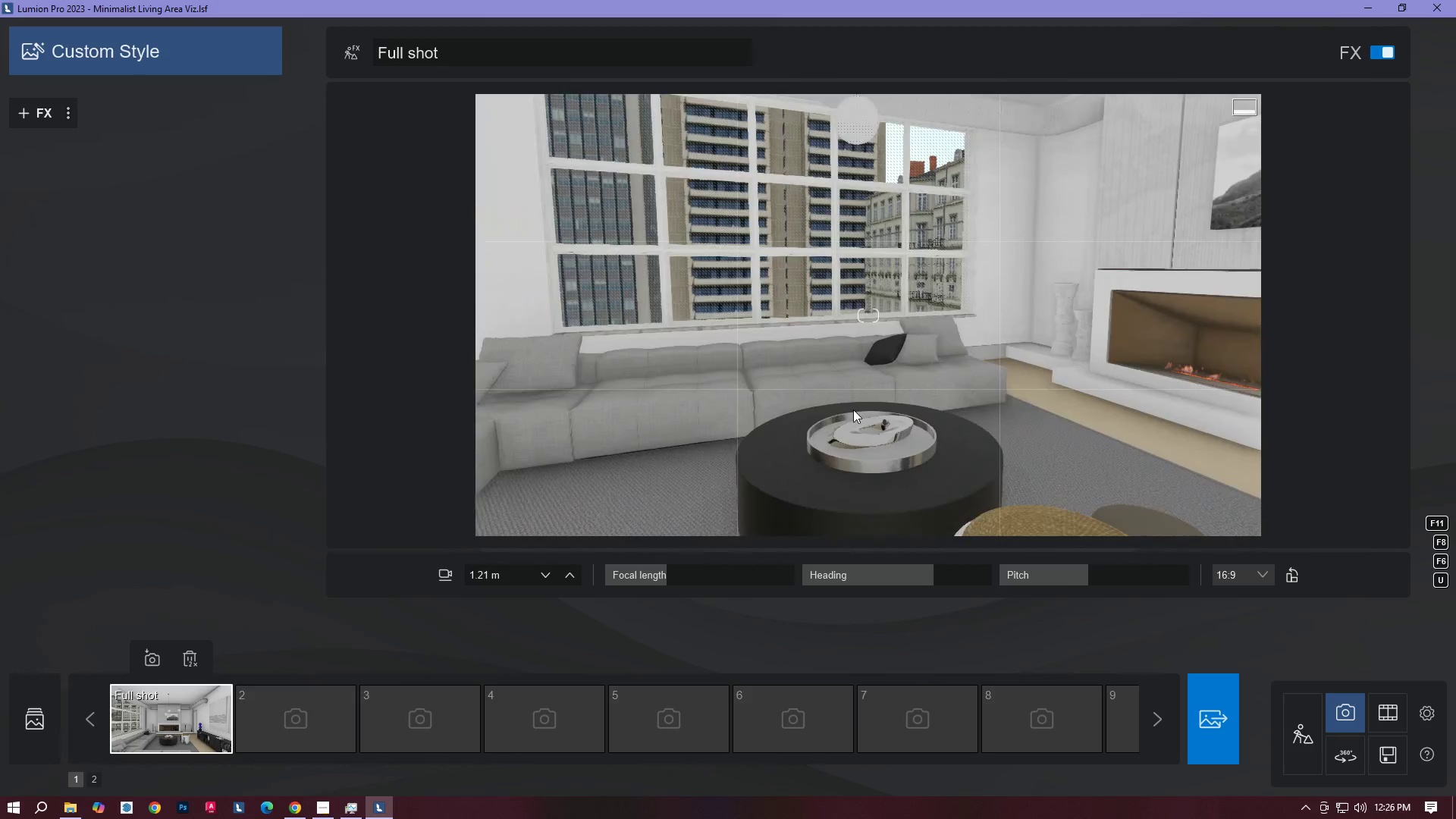 
hold_key(key=D, duration=0.42)
 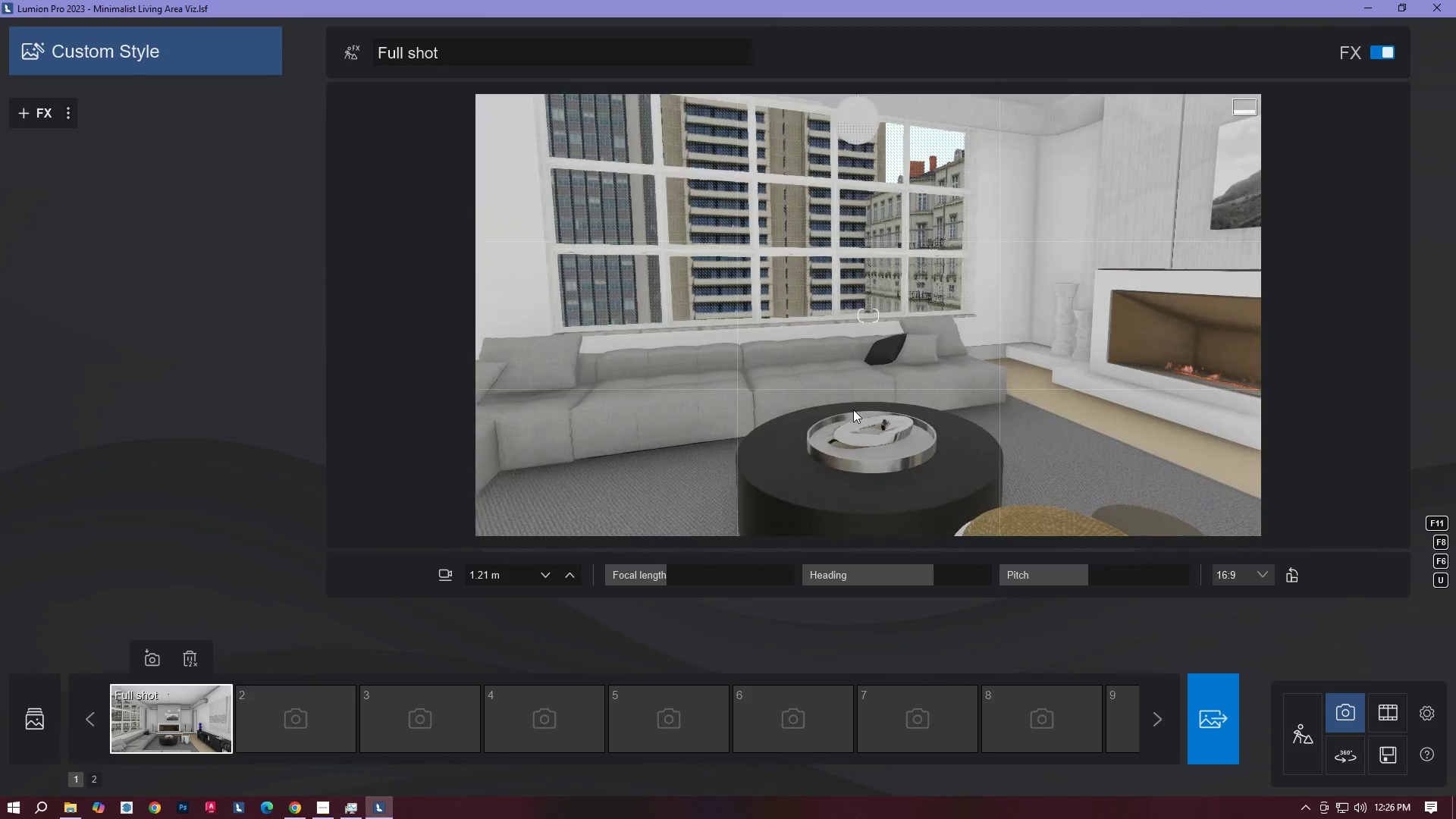 
type(SDDADA)
 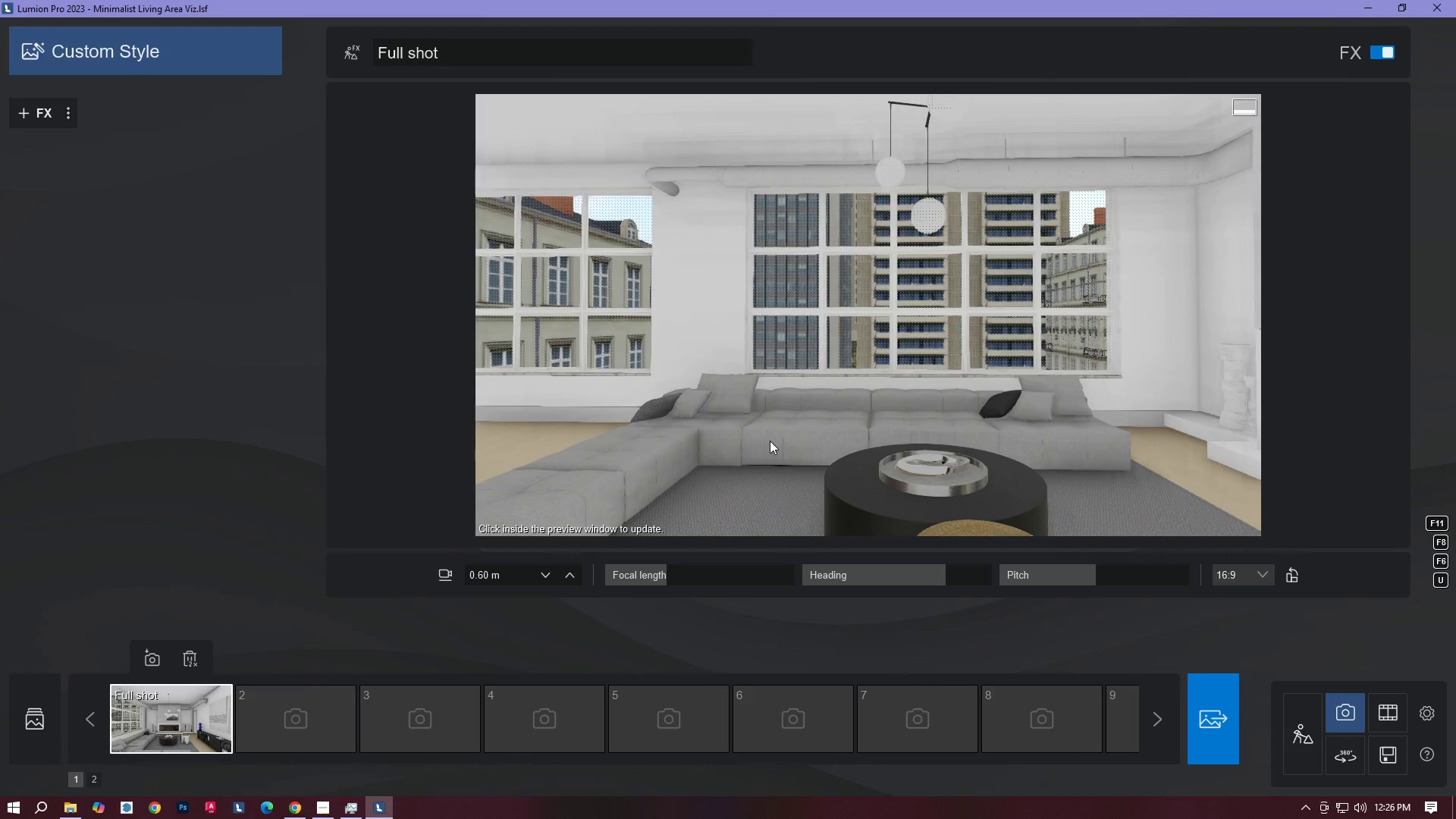 
hold_key(key=A, duration=0.33)
 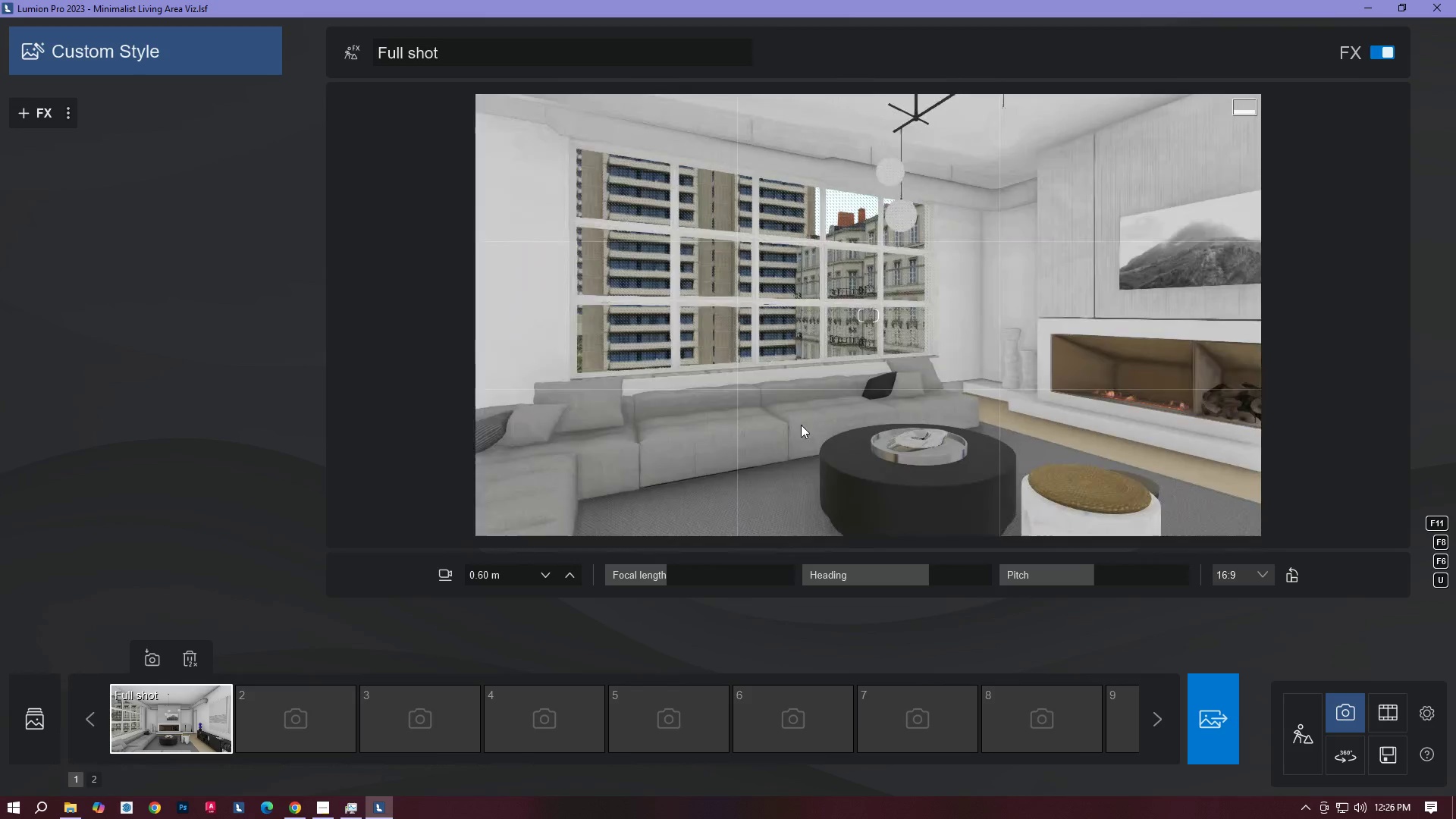 
type(AASSA)
 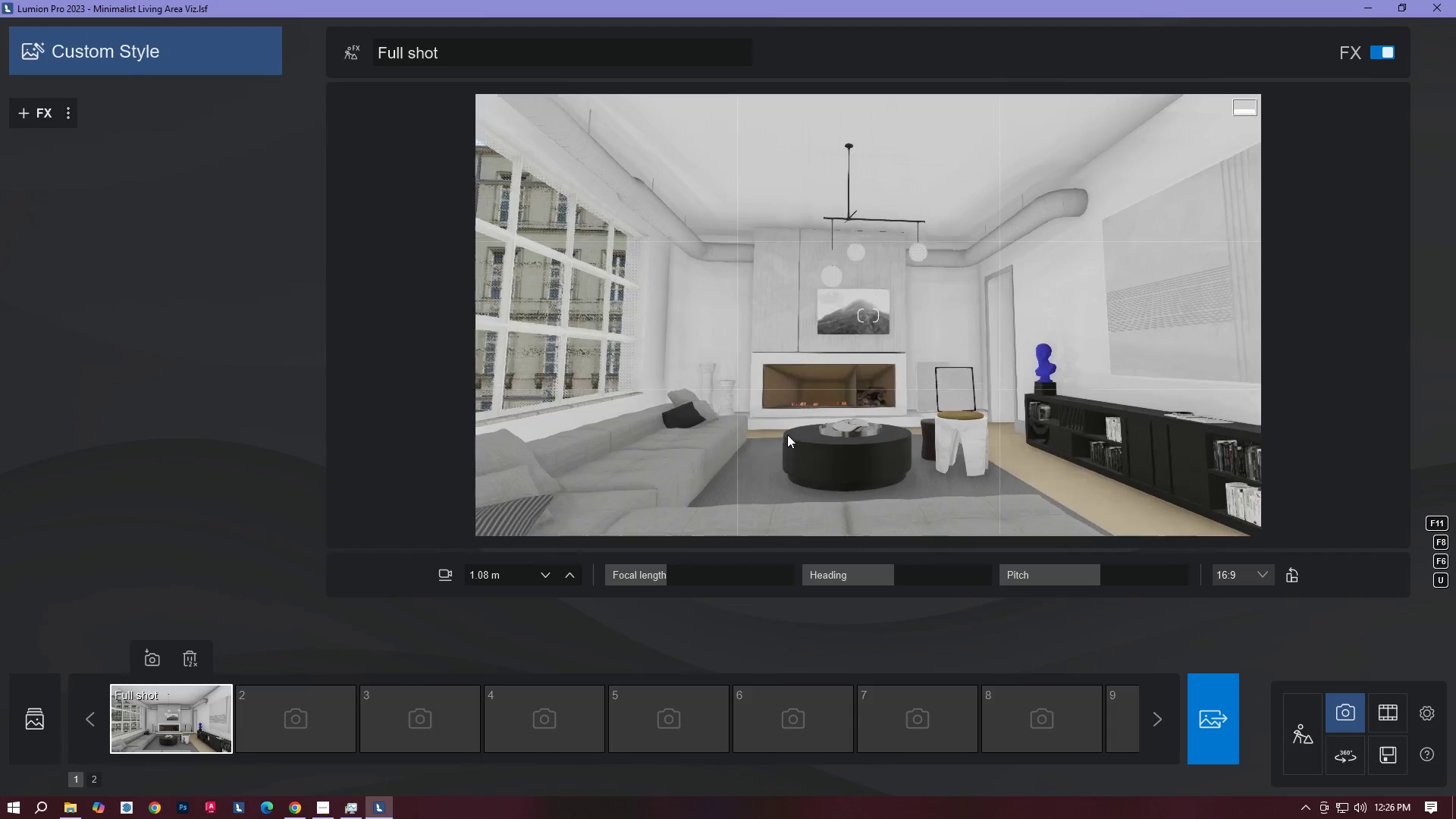 
type(QD)
 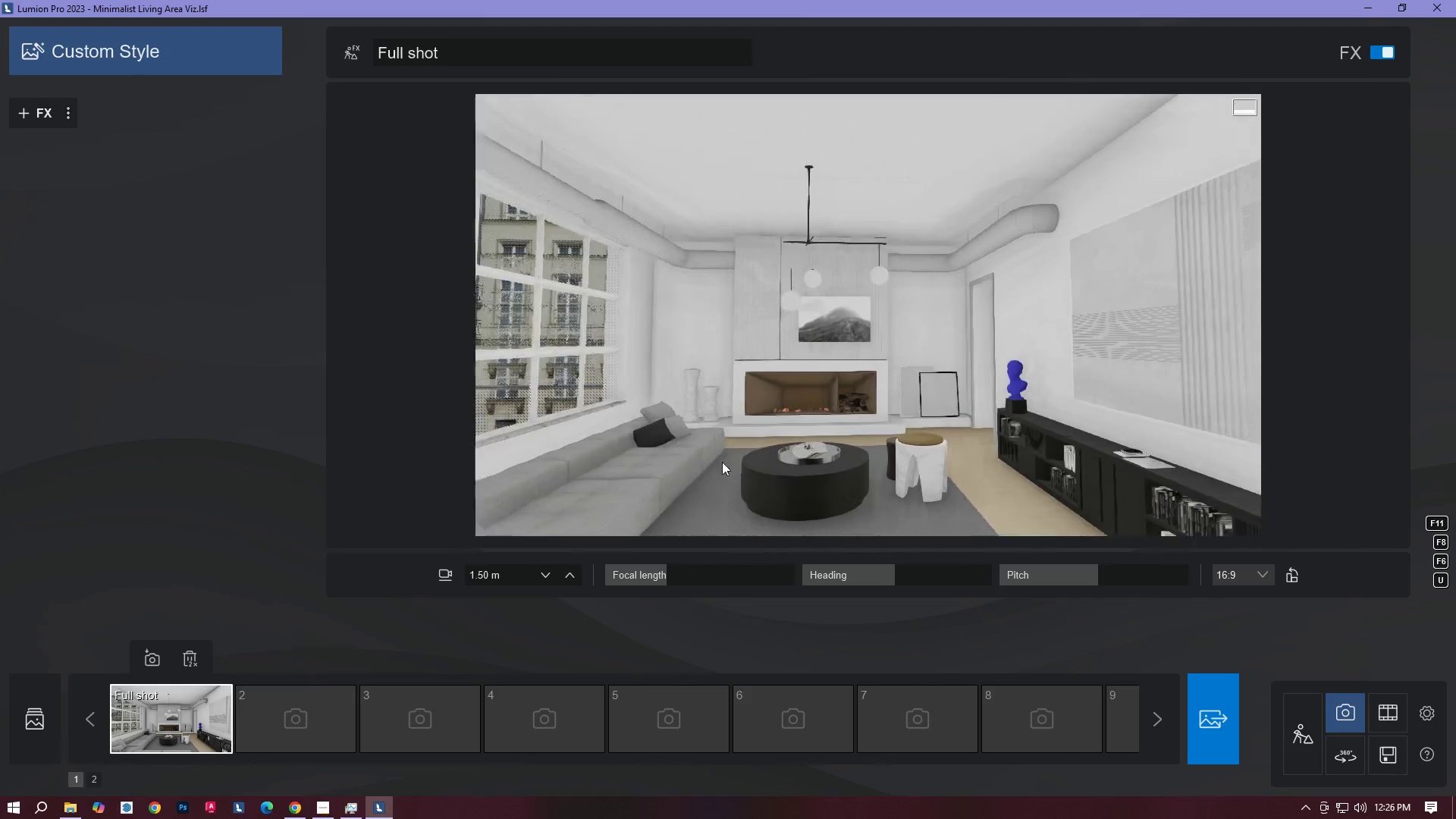 
key(A)
 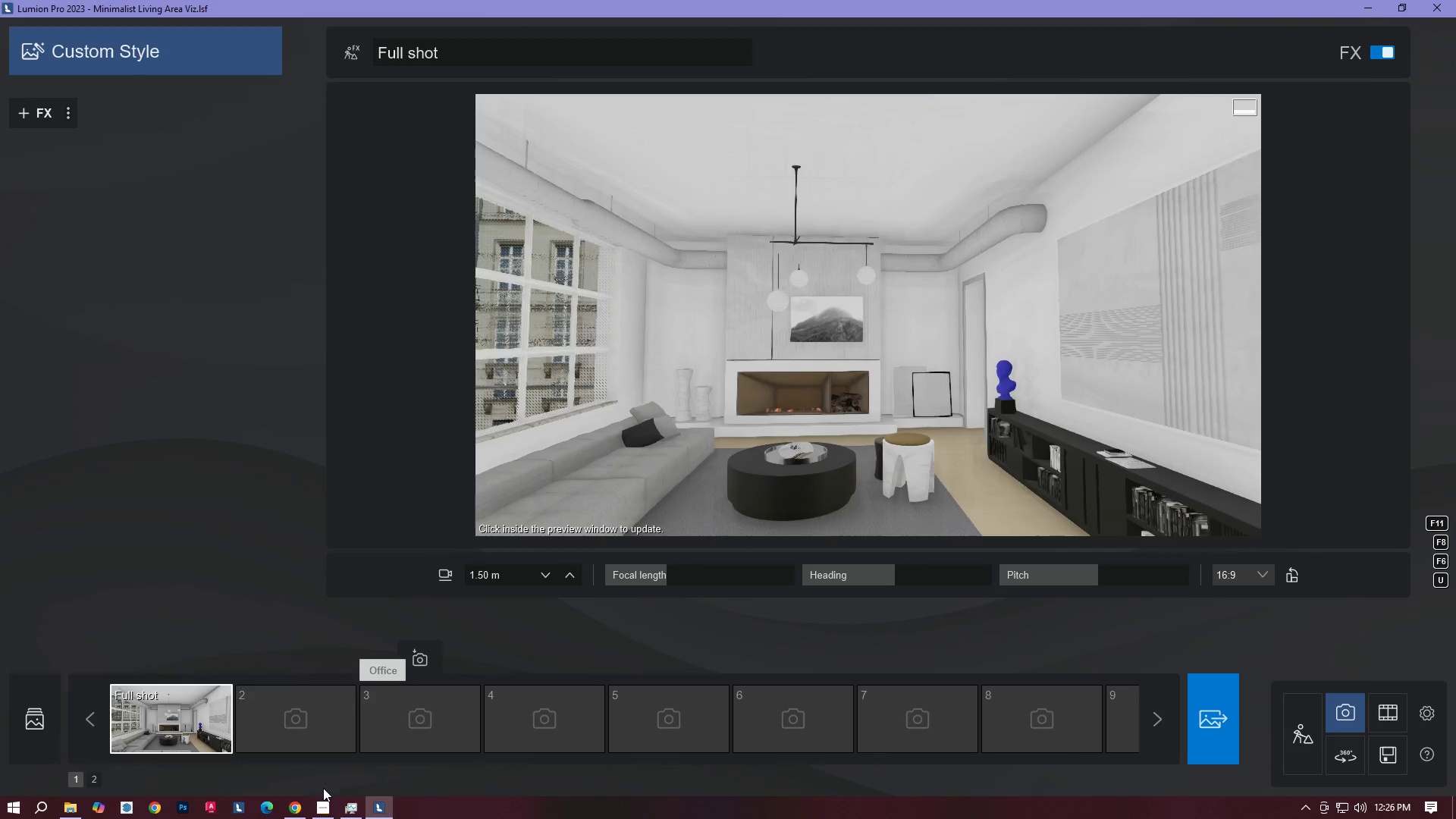 
left_click([322, 806])